 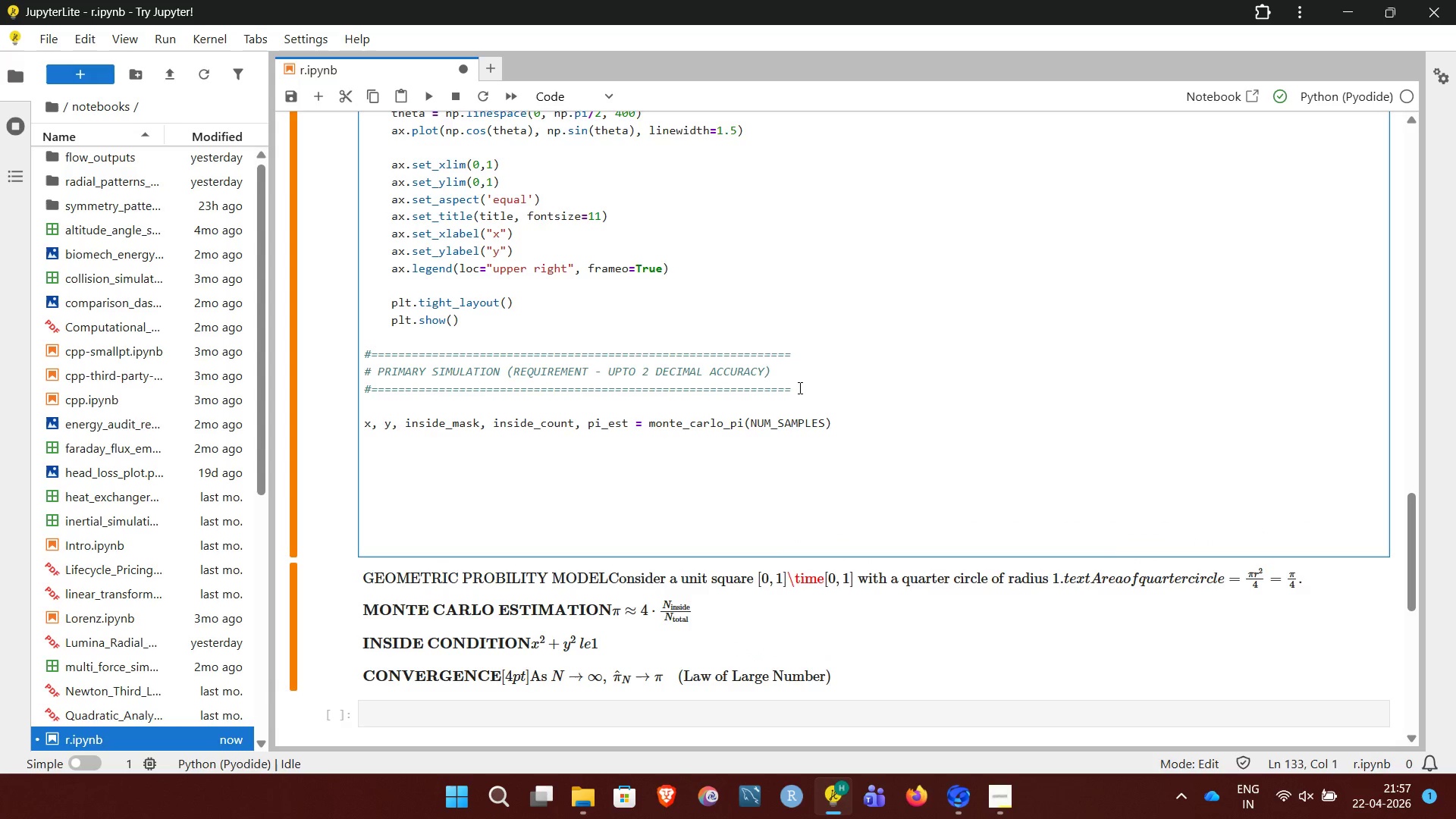 
hold_key(key=ShiftRight, duration=0.53)
 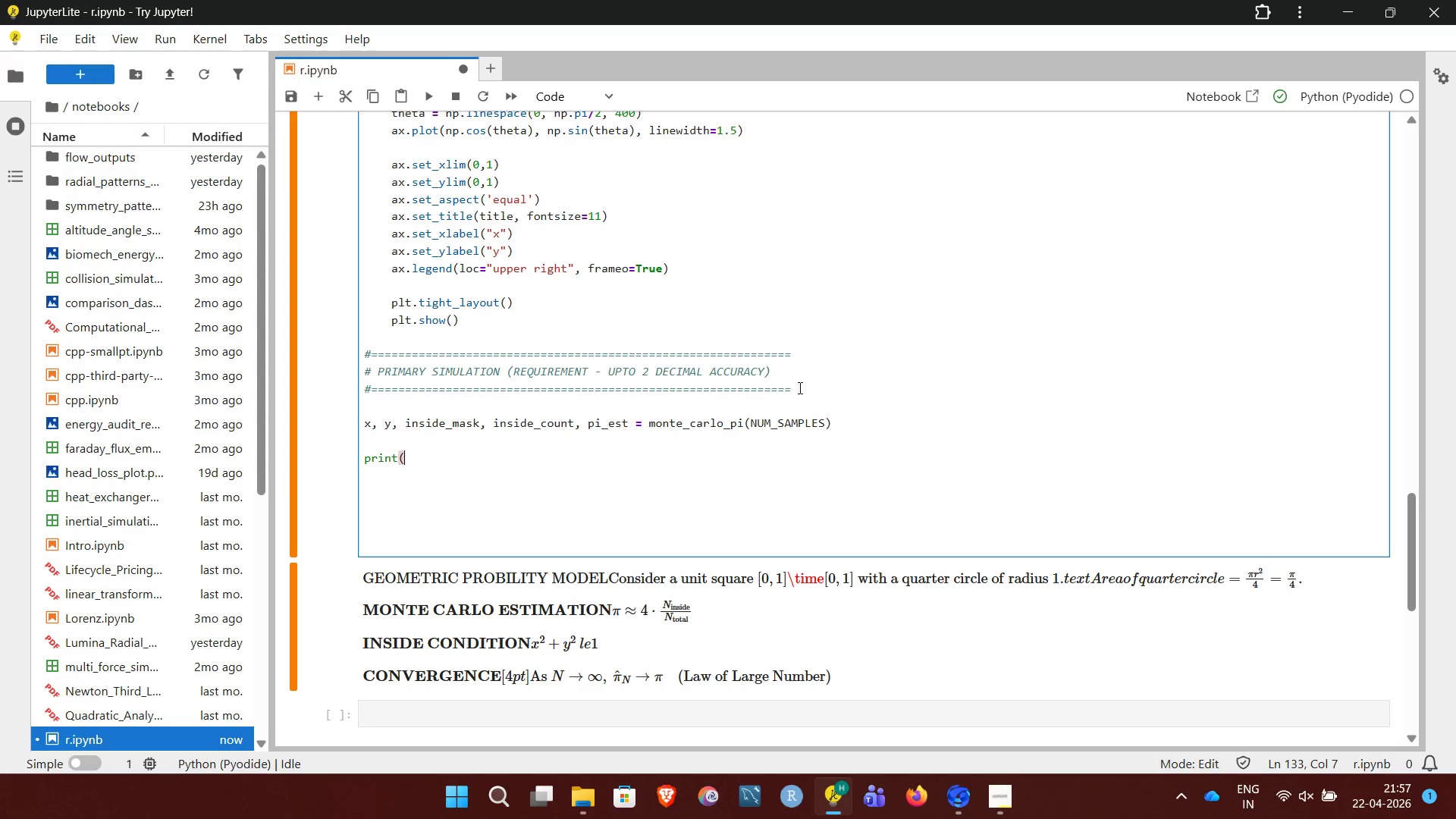 
hold_key(key=ShiftRight, duration=0.42)
 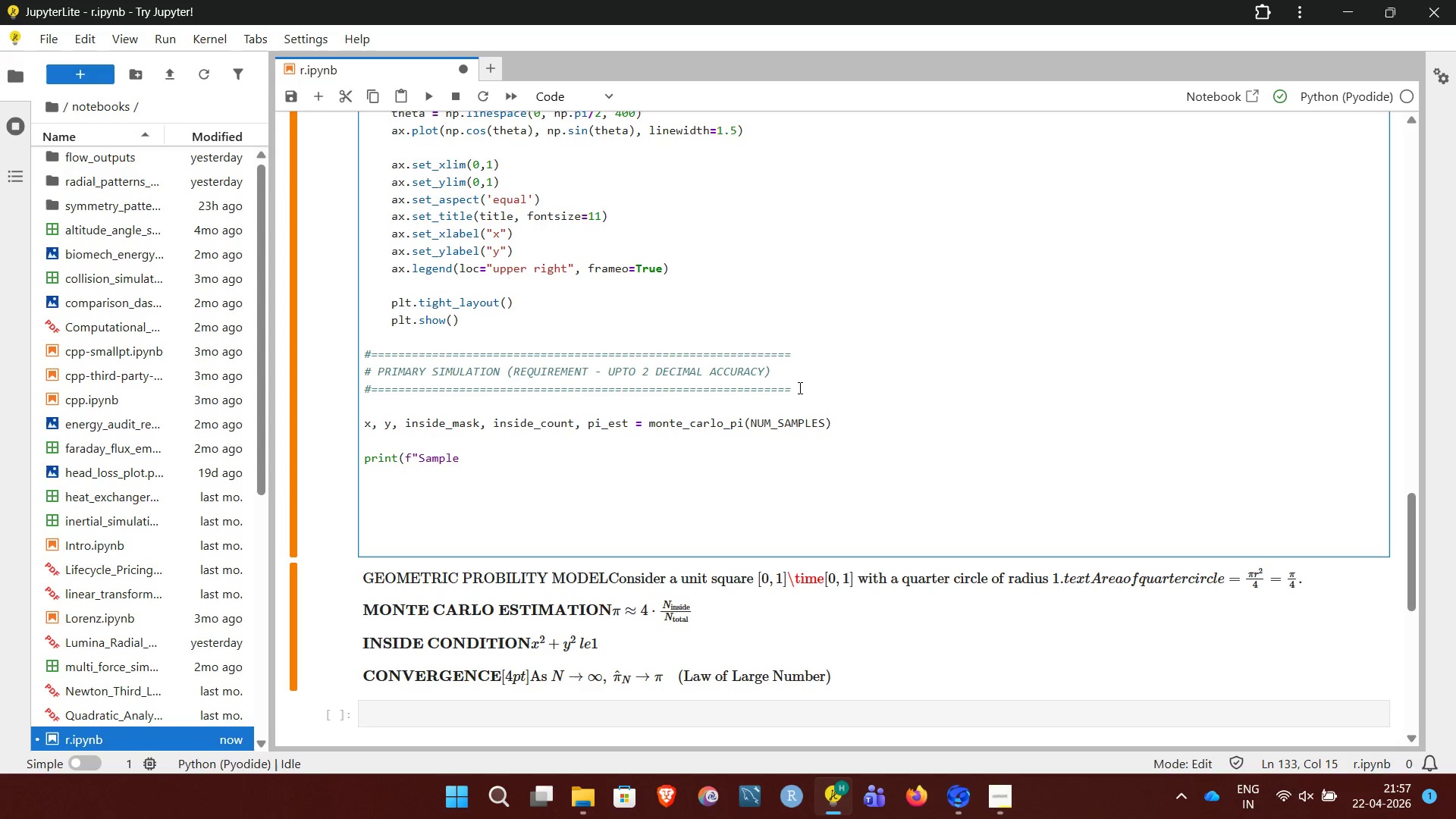 
hold_key(key=ShiftRight, duration=0.34)
 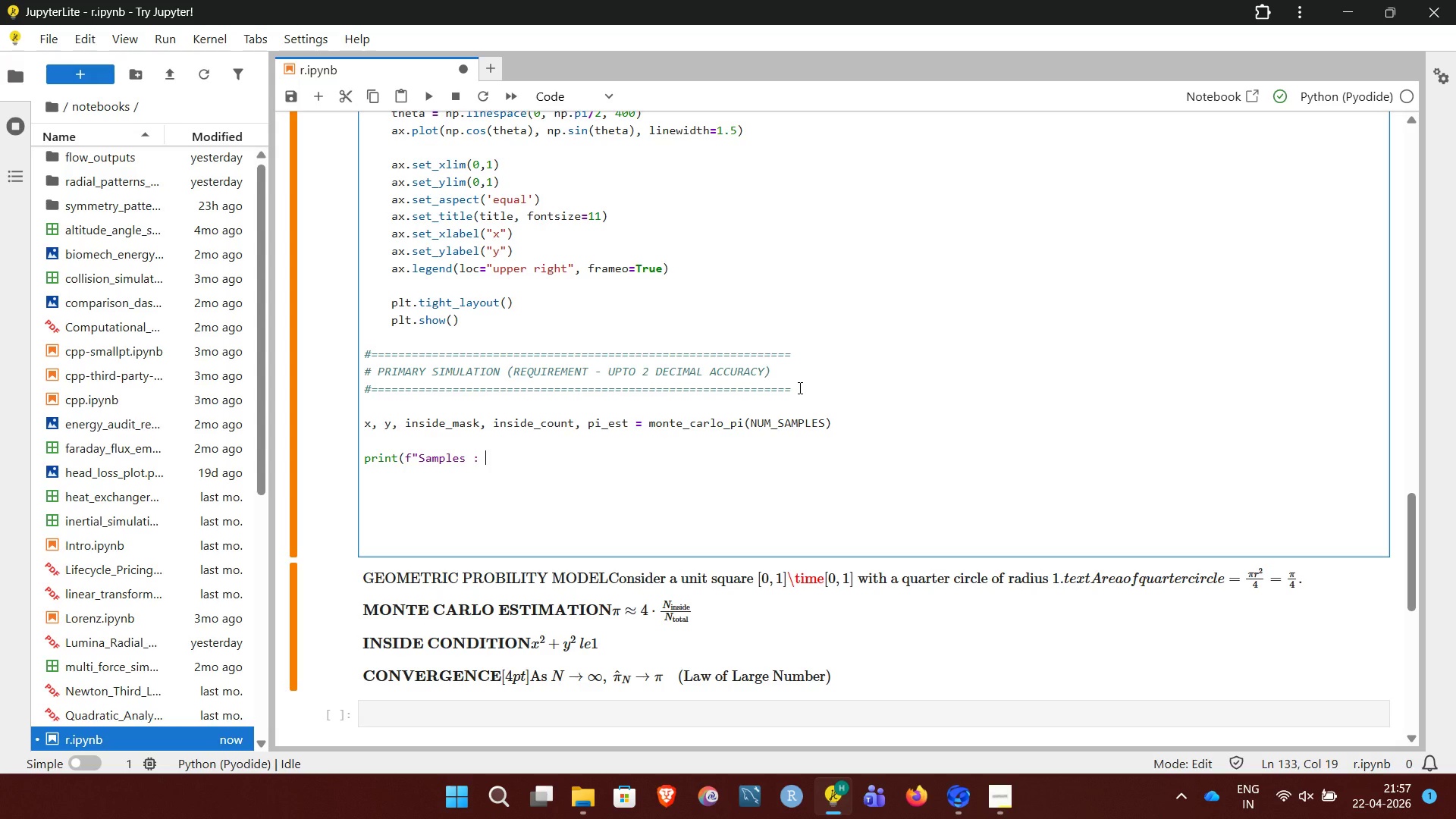 
hold_key(key=ShiftRight, duration=0.64)
 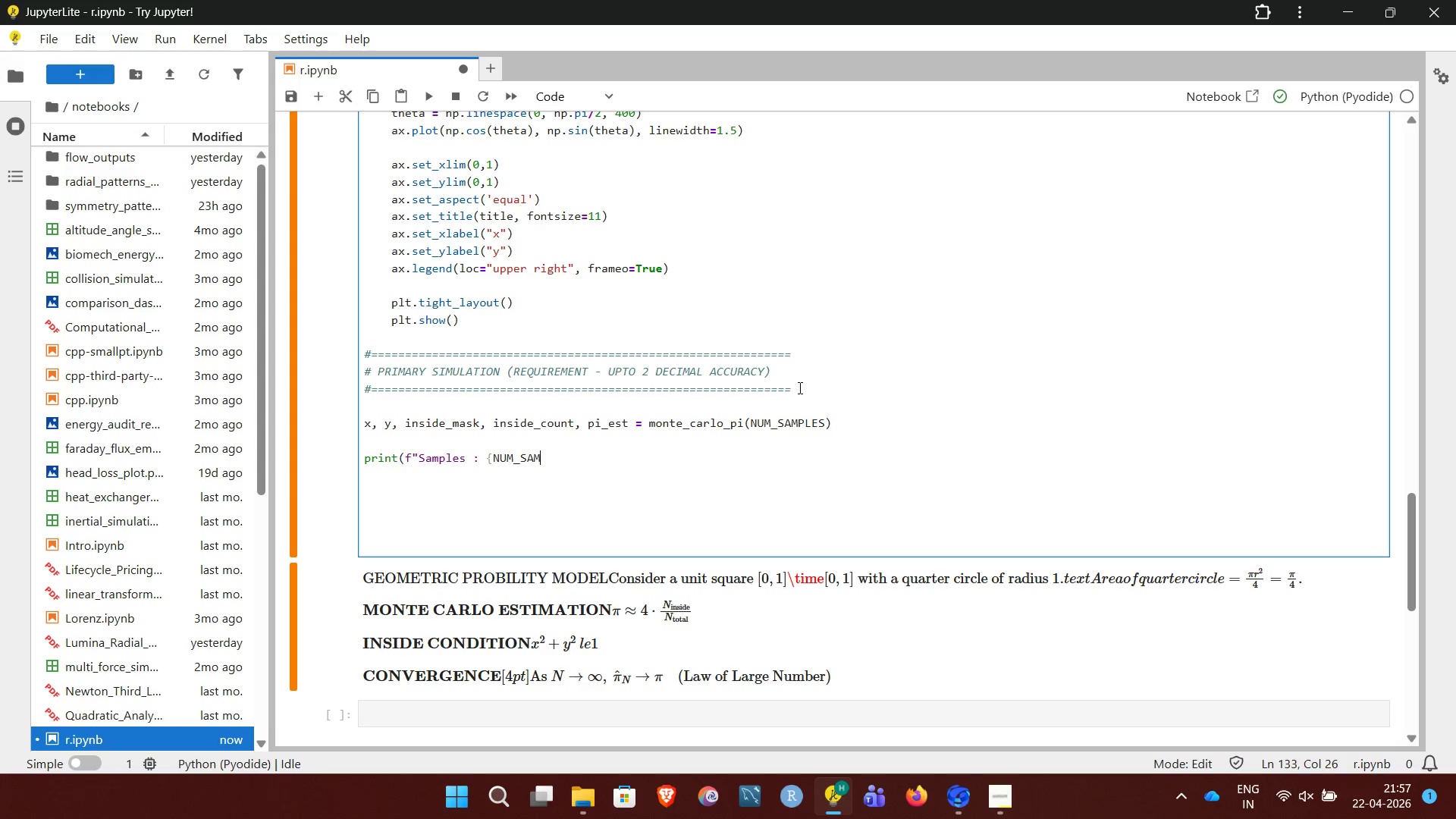 
hold_key(key=ShiftRight, duration=1.89)
 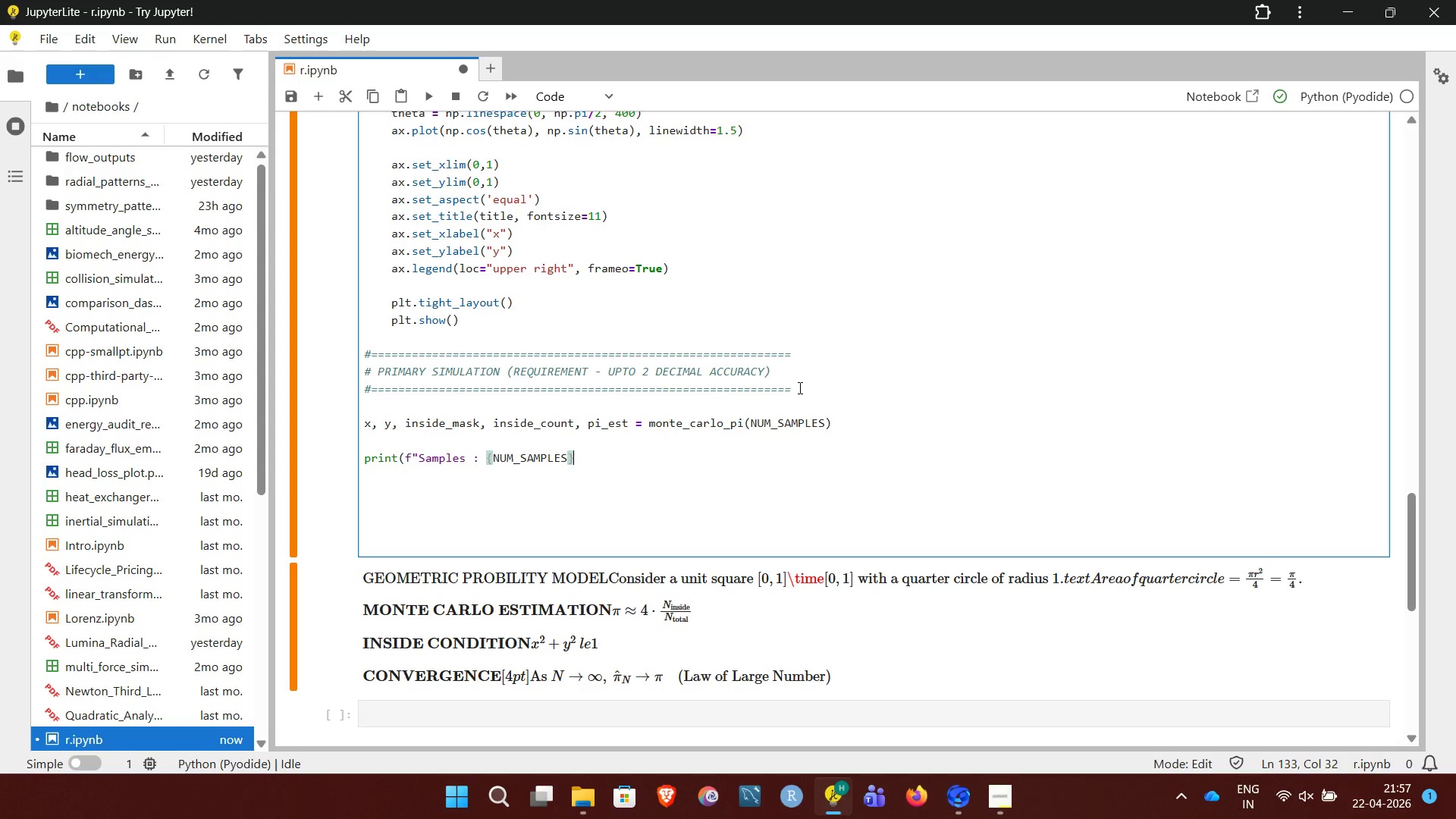 
hold_key(key=ShiftRight, duration=1.3)
 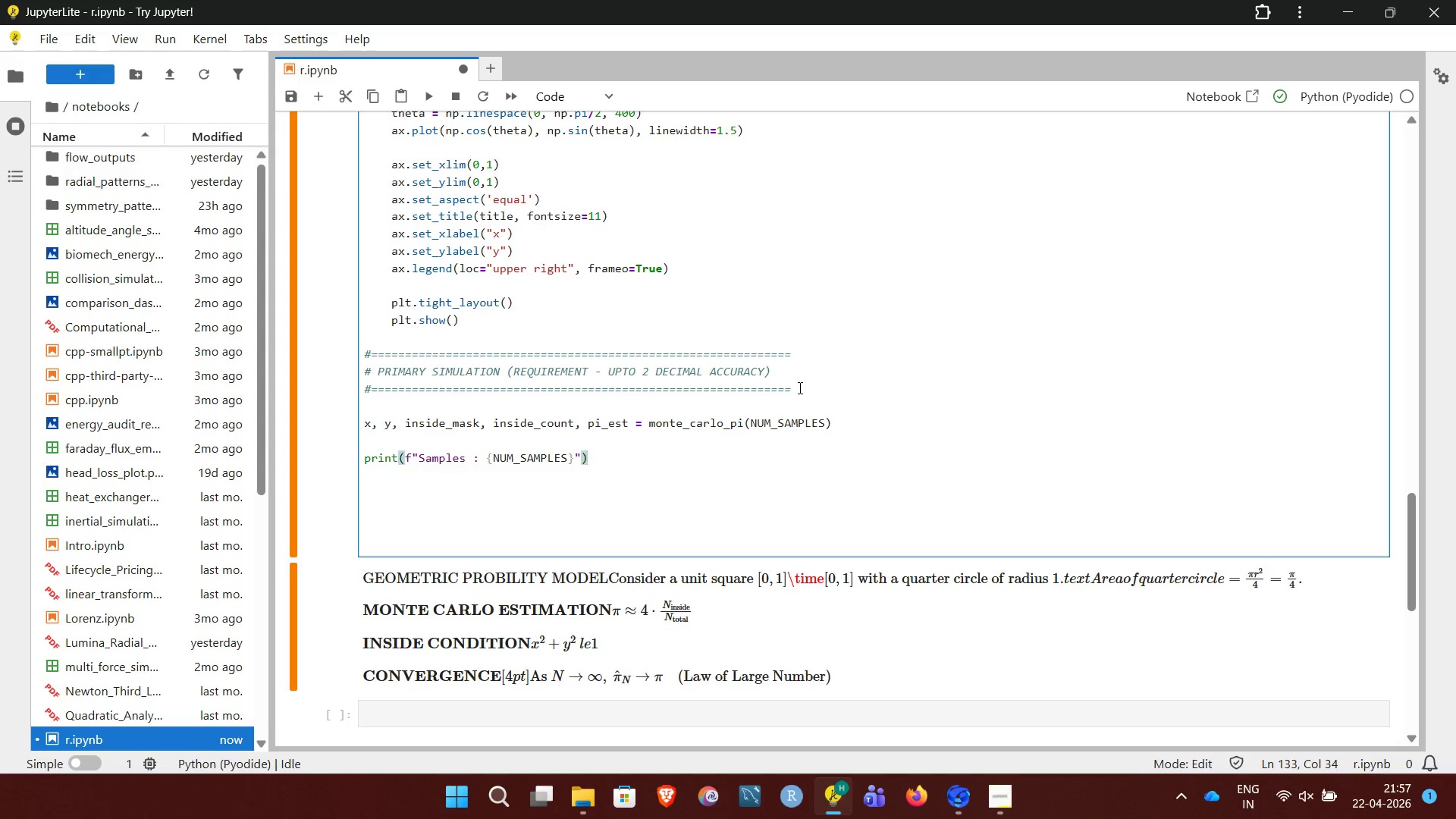 
key(Enter)
 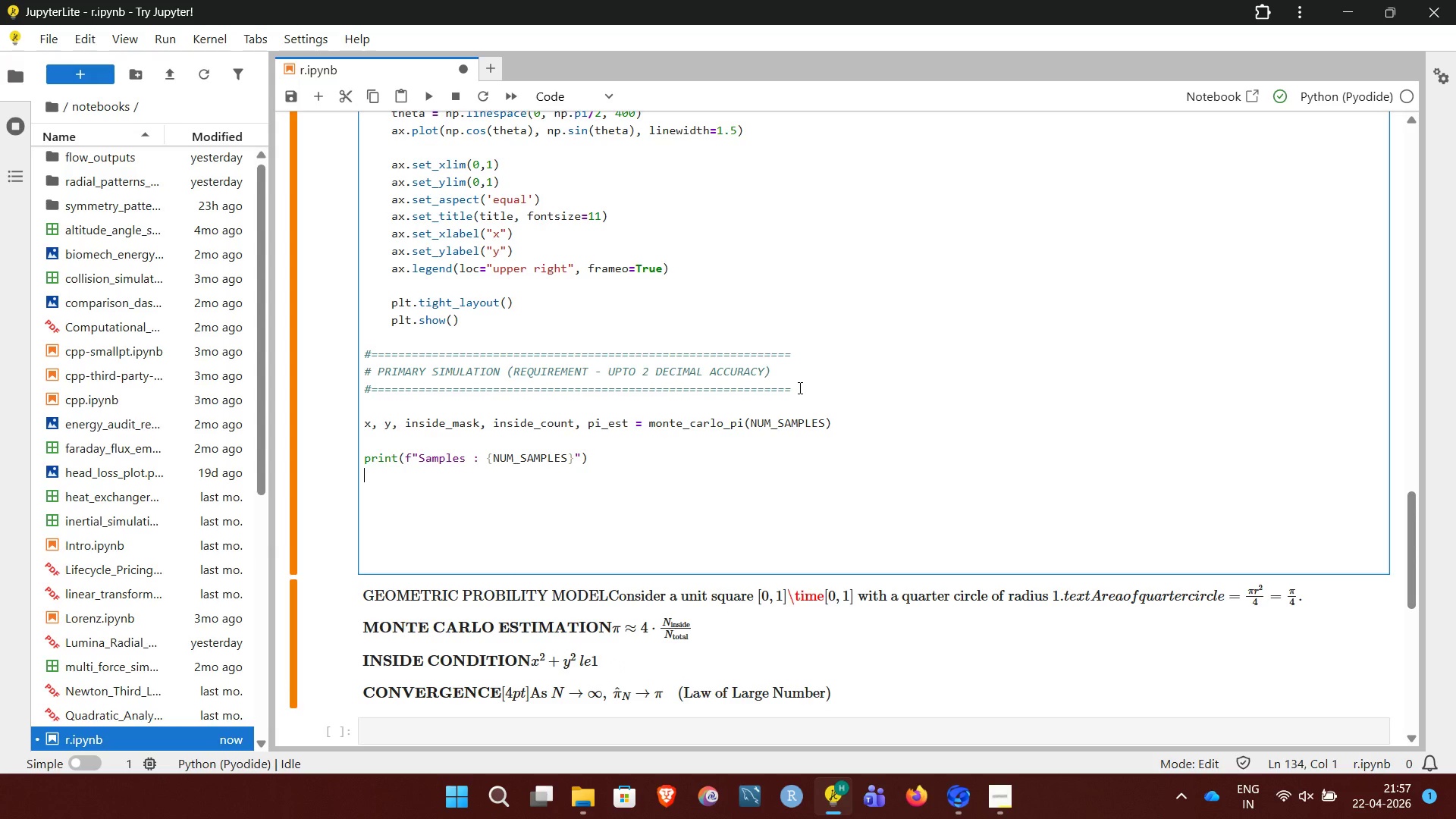 
type(print(f"Points insde quarter circle : {inside_count}"))
 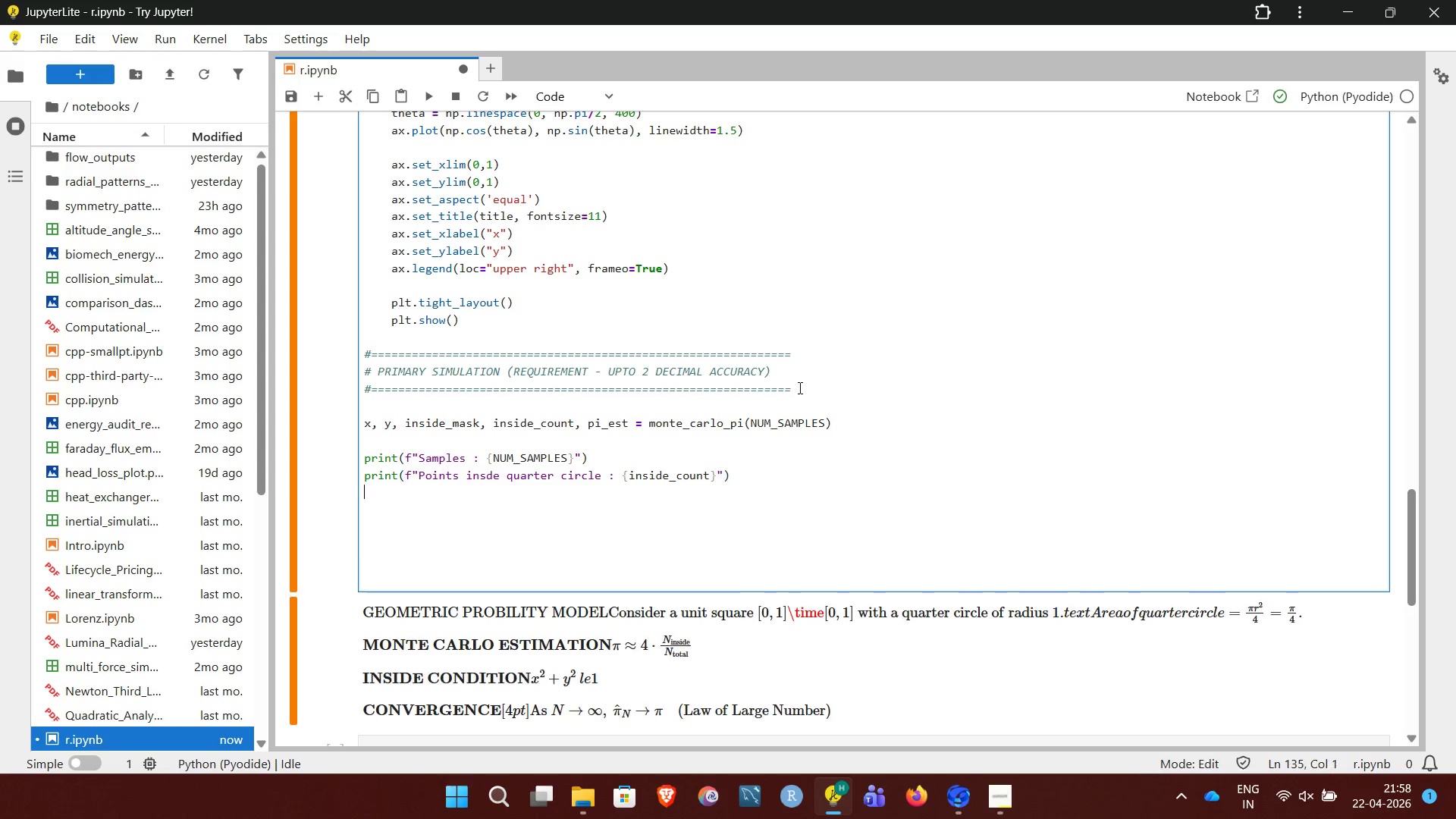 
 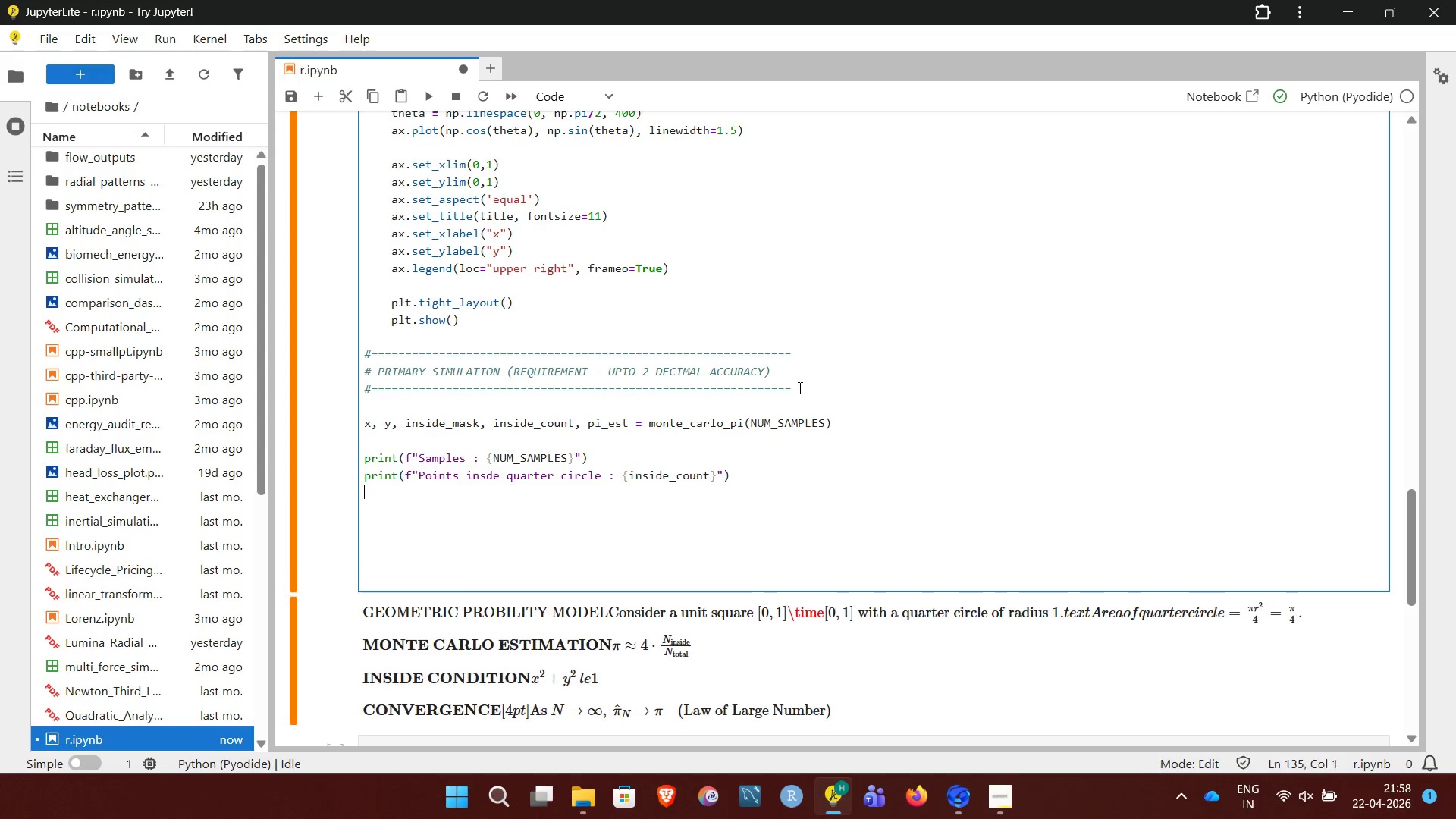 
key(Shift+Enter)
 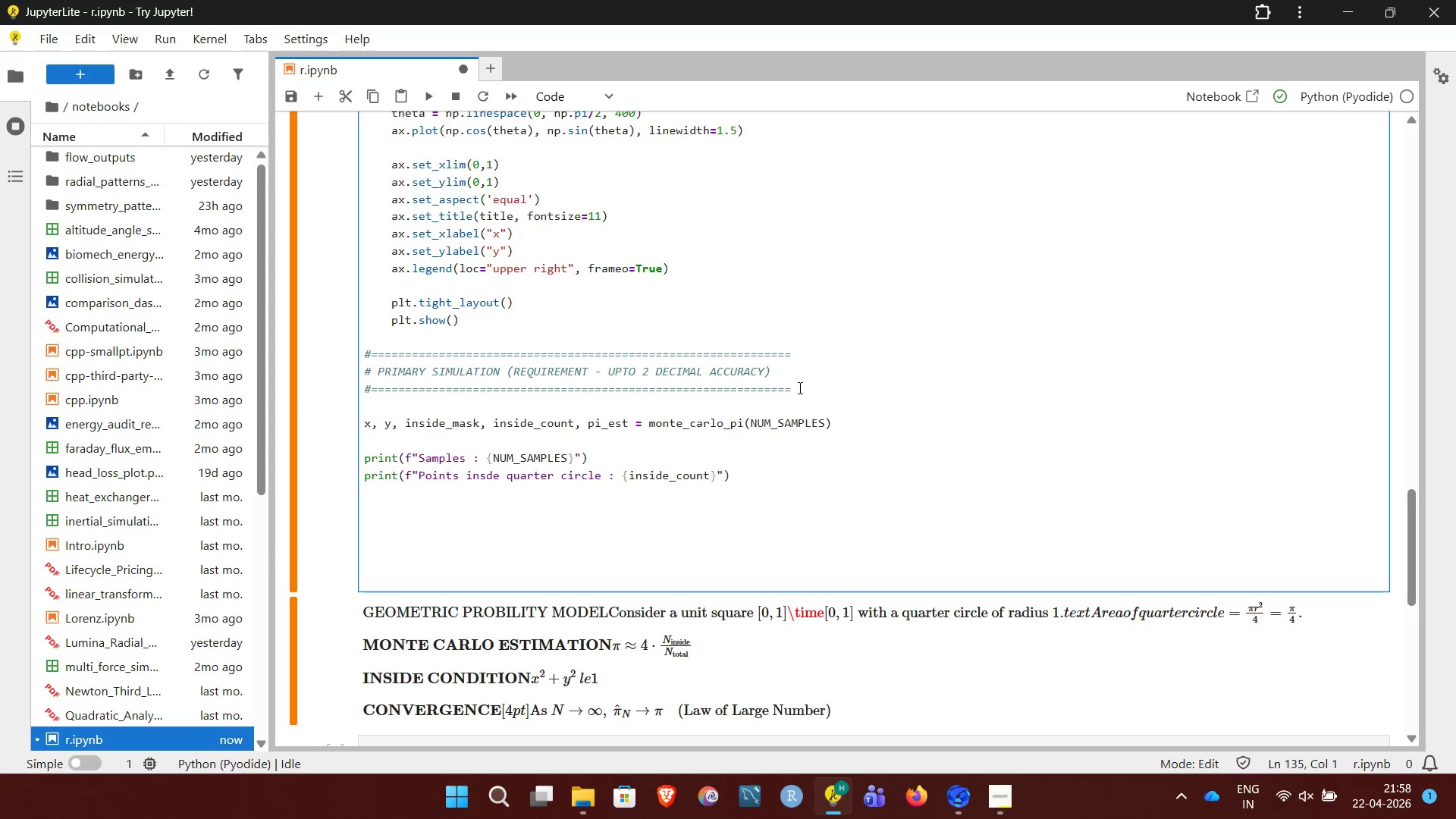 
type(ptr)
key(Backspace)
type(int("f")
key(Backspace)
key(Backspace)
key(Backspace)
type(f"Estimated pie : {pi)
key(Backspace)
type(i_est:.6f}"))
 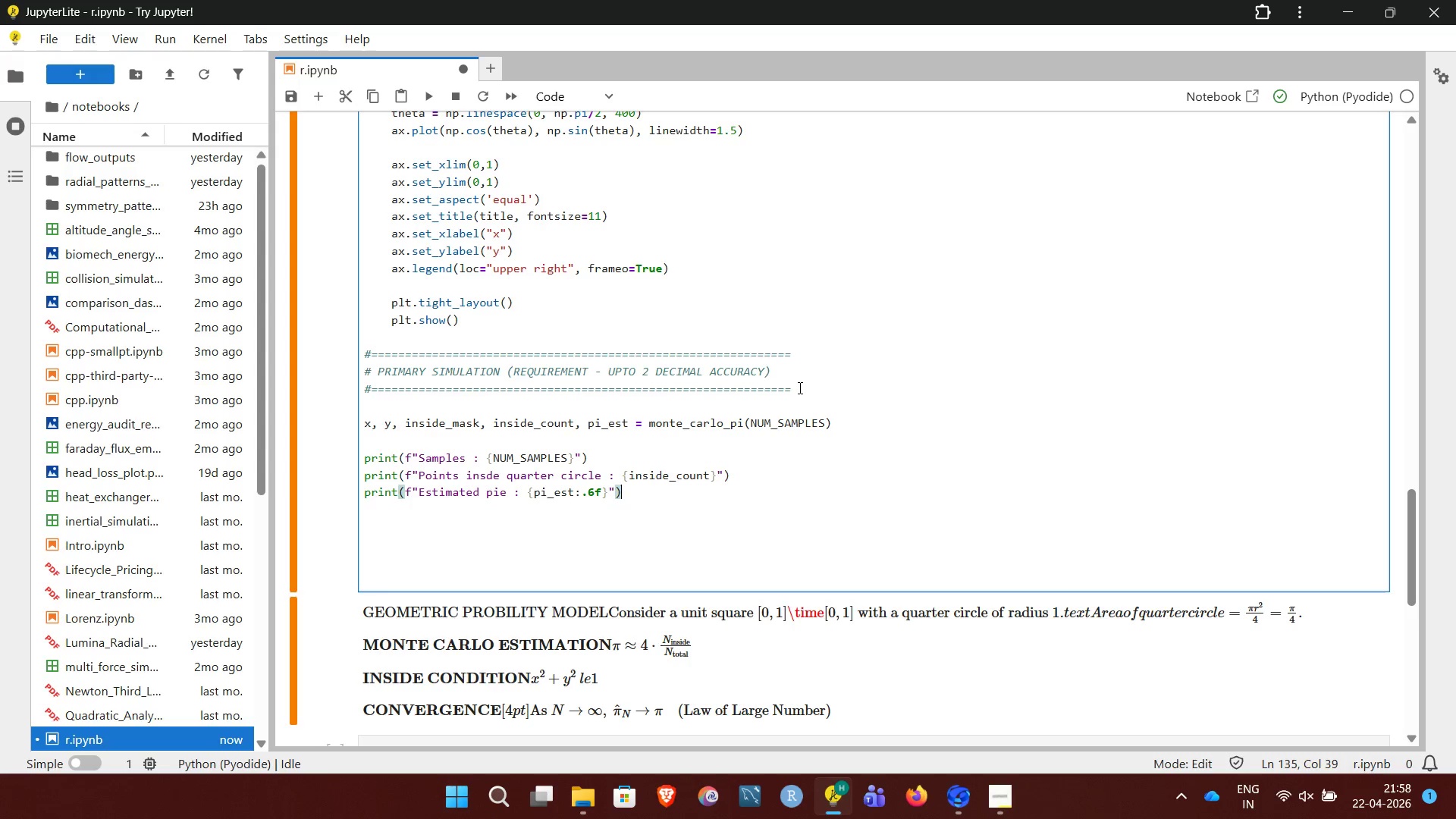 
key(Enter)
 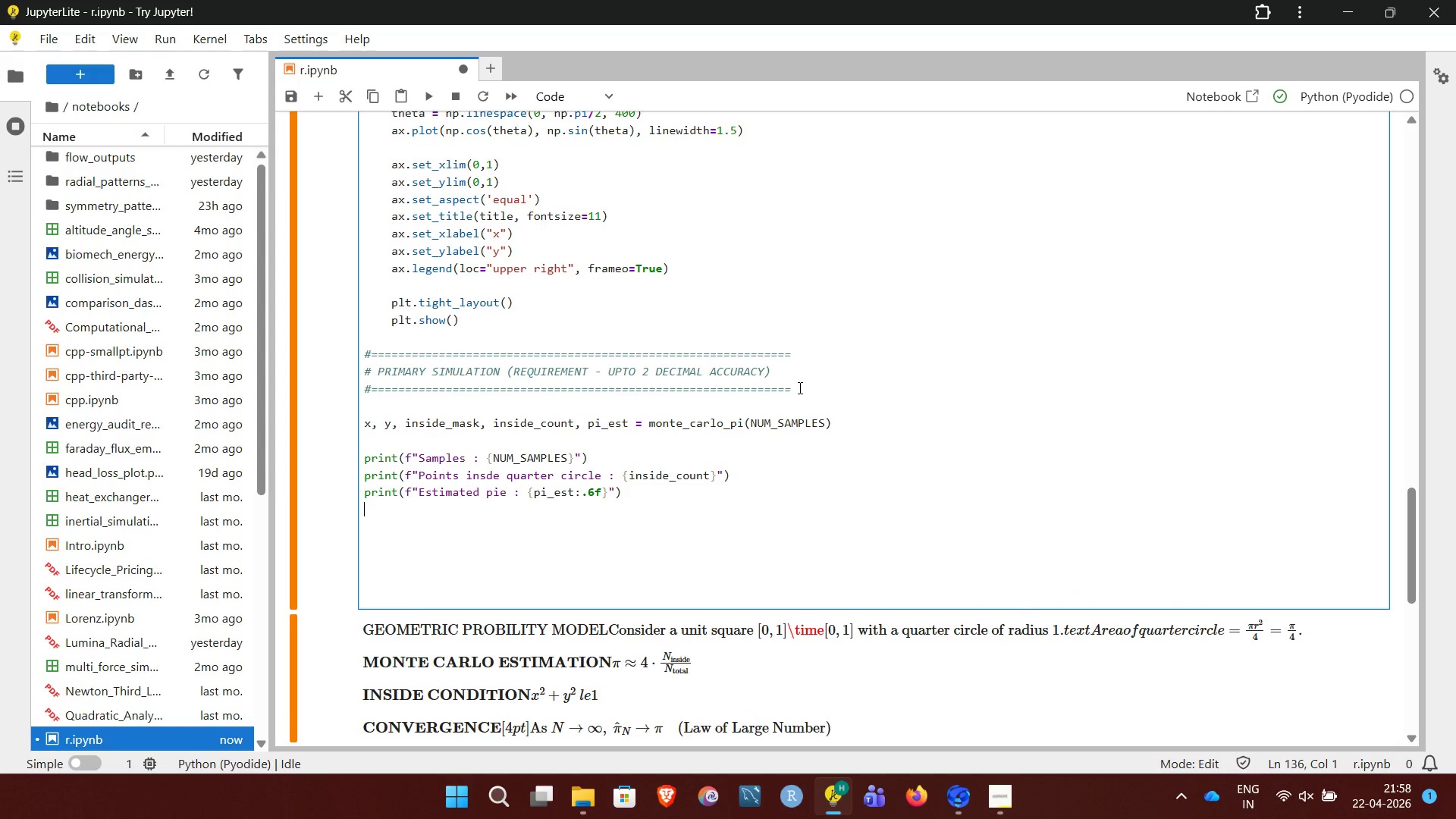 
type(print(f"aBsolute Error : {abs(np.pi - np.est)
key(Backspace)
key(Backspace)
key(Backspace)
key(Backspace)
key(Backspace)
key(Backspace)
type(pi_est)
 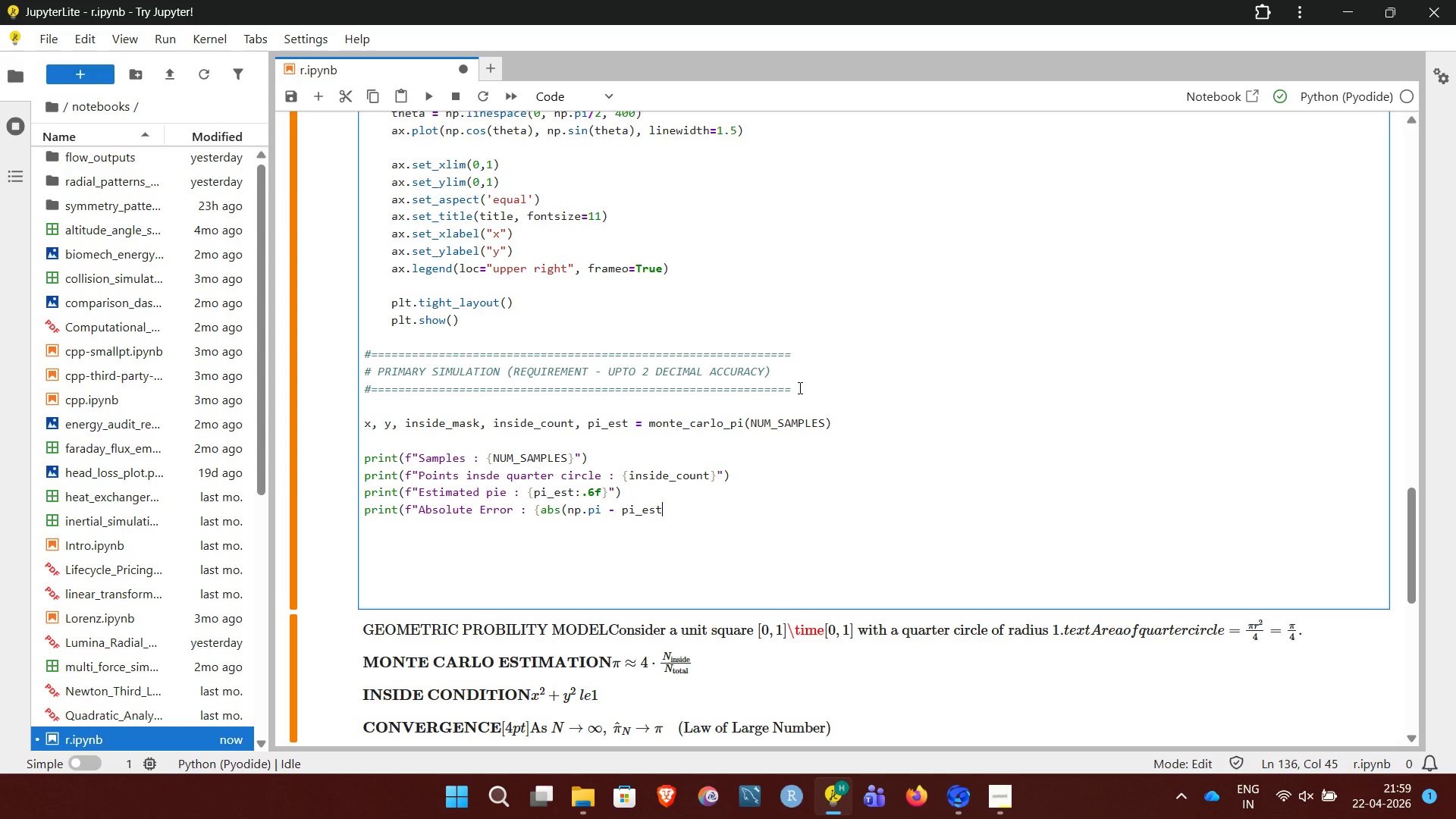 
type():.6f"))
 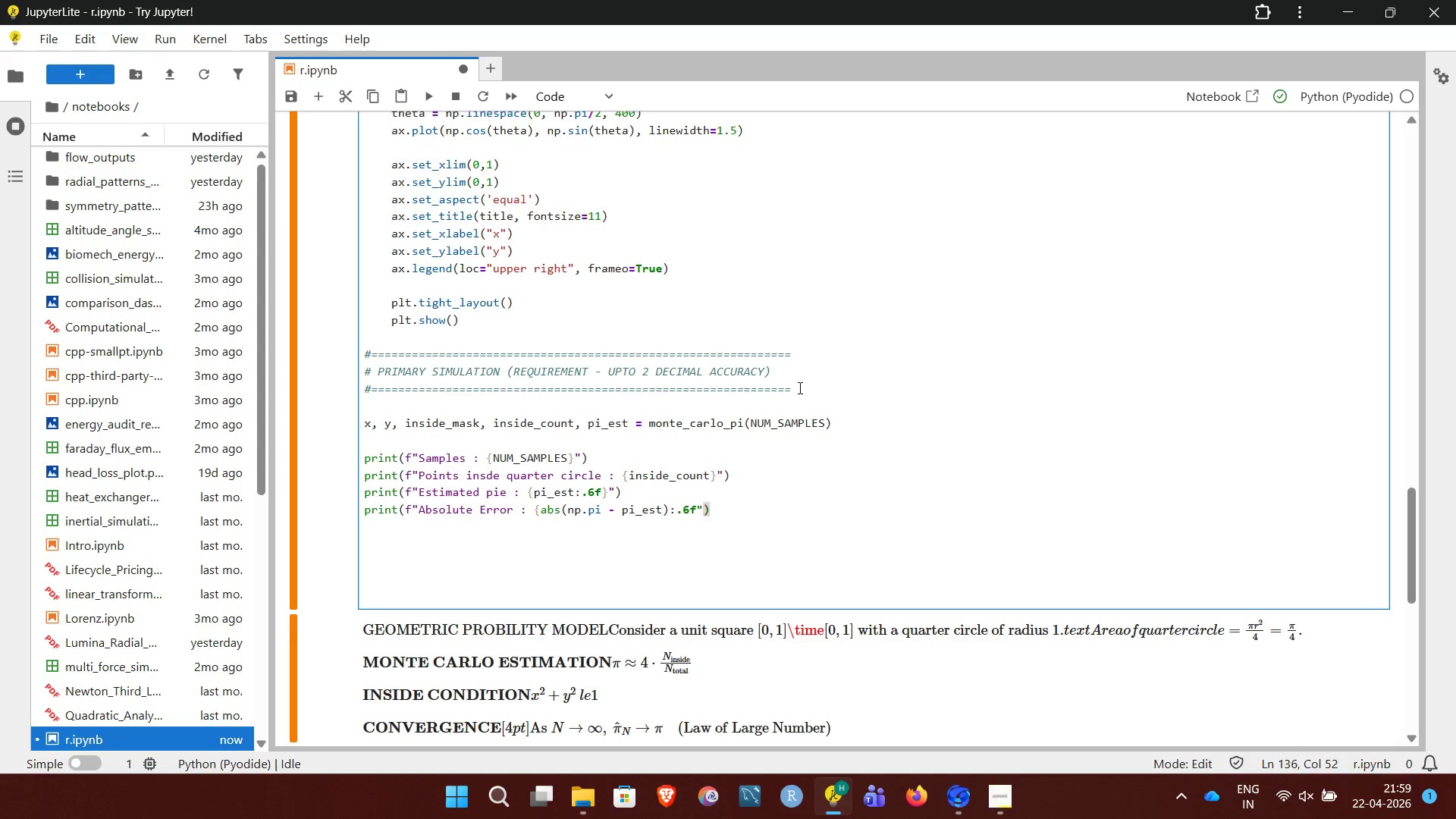 
key(Enter)
 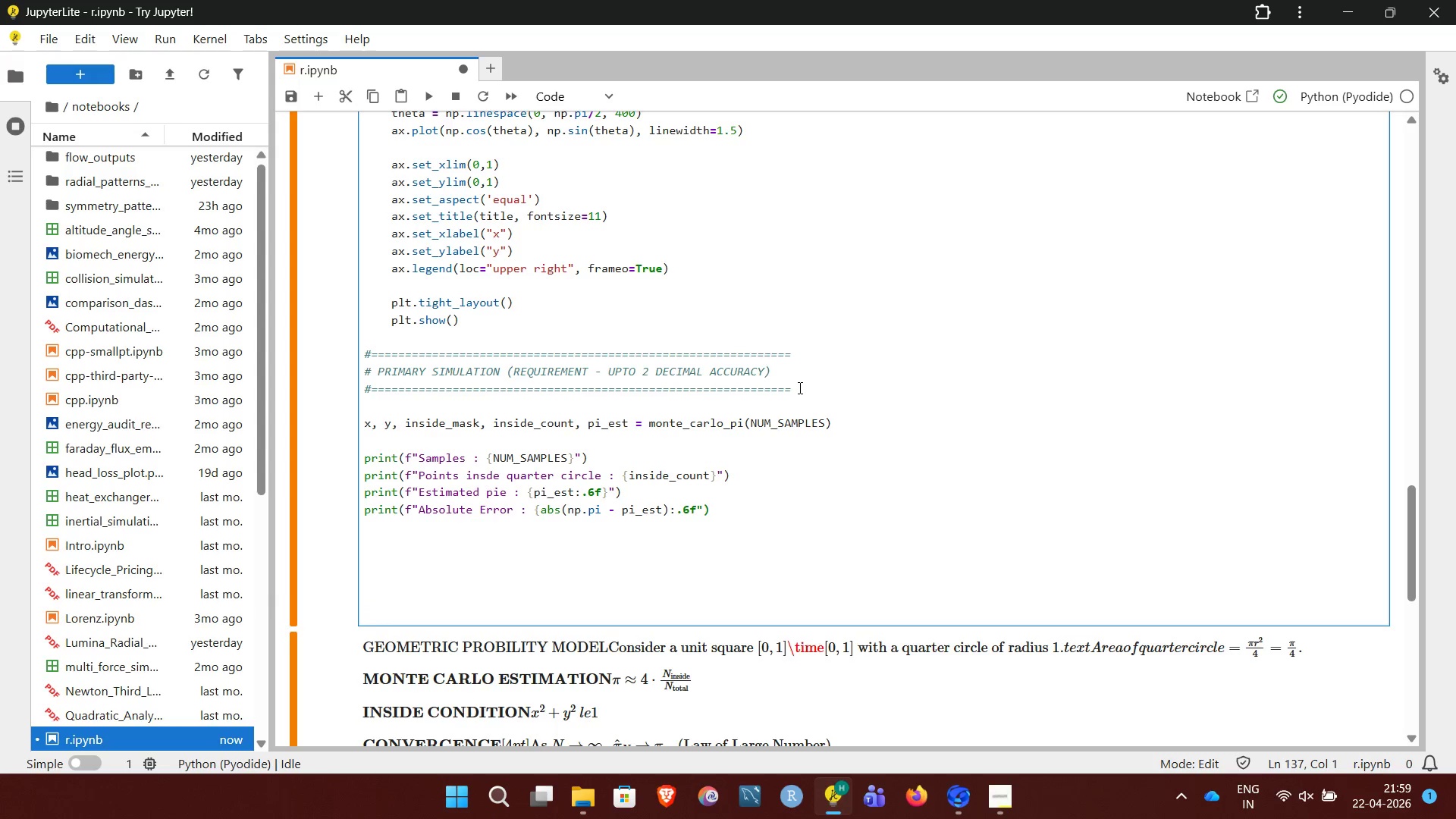 
key(Enter)
 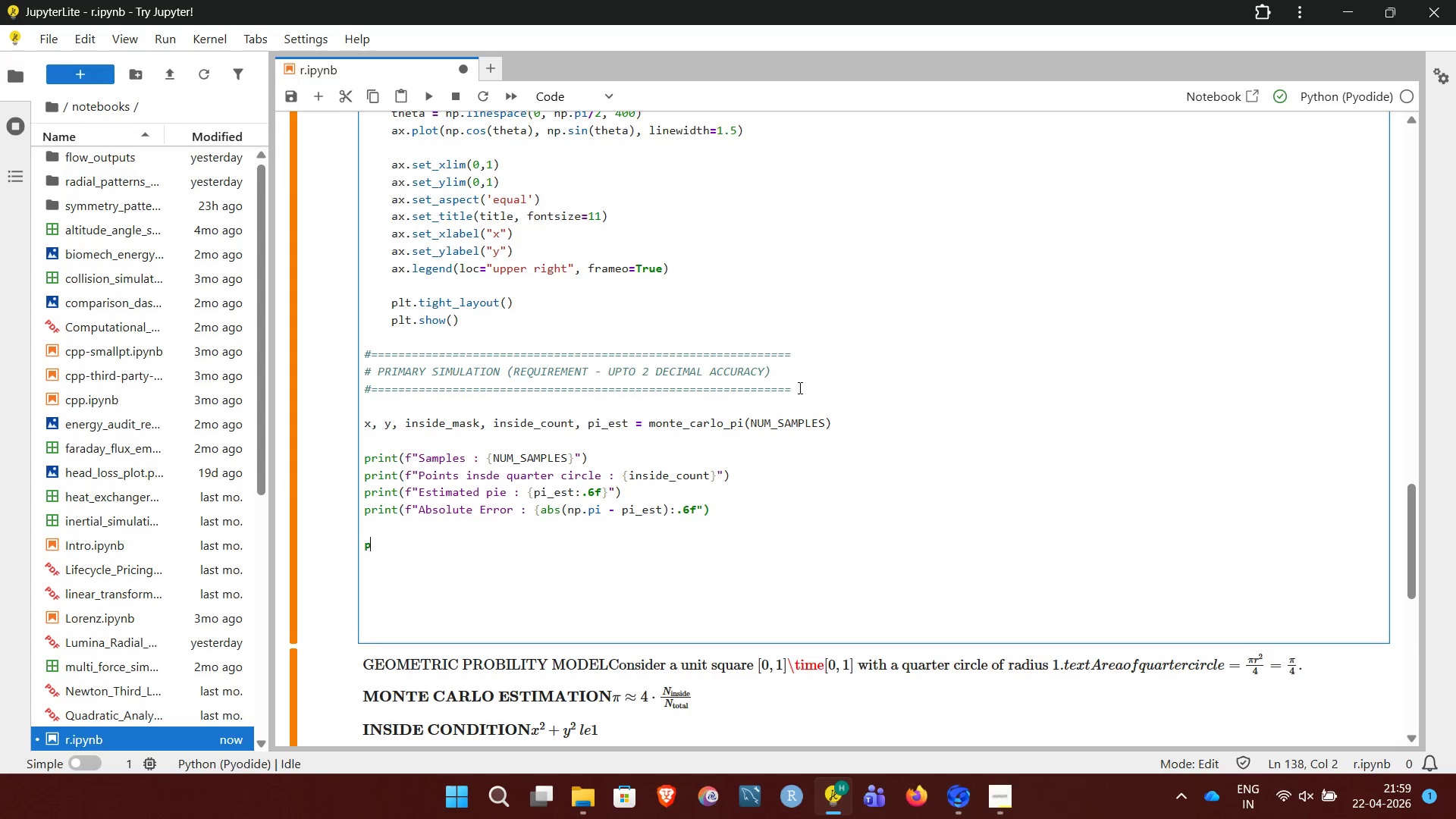 
type(plot_po)
key(Backspace)
type(oints)
 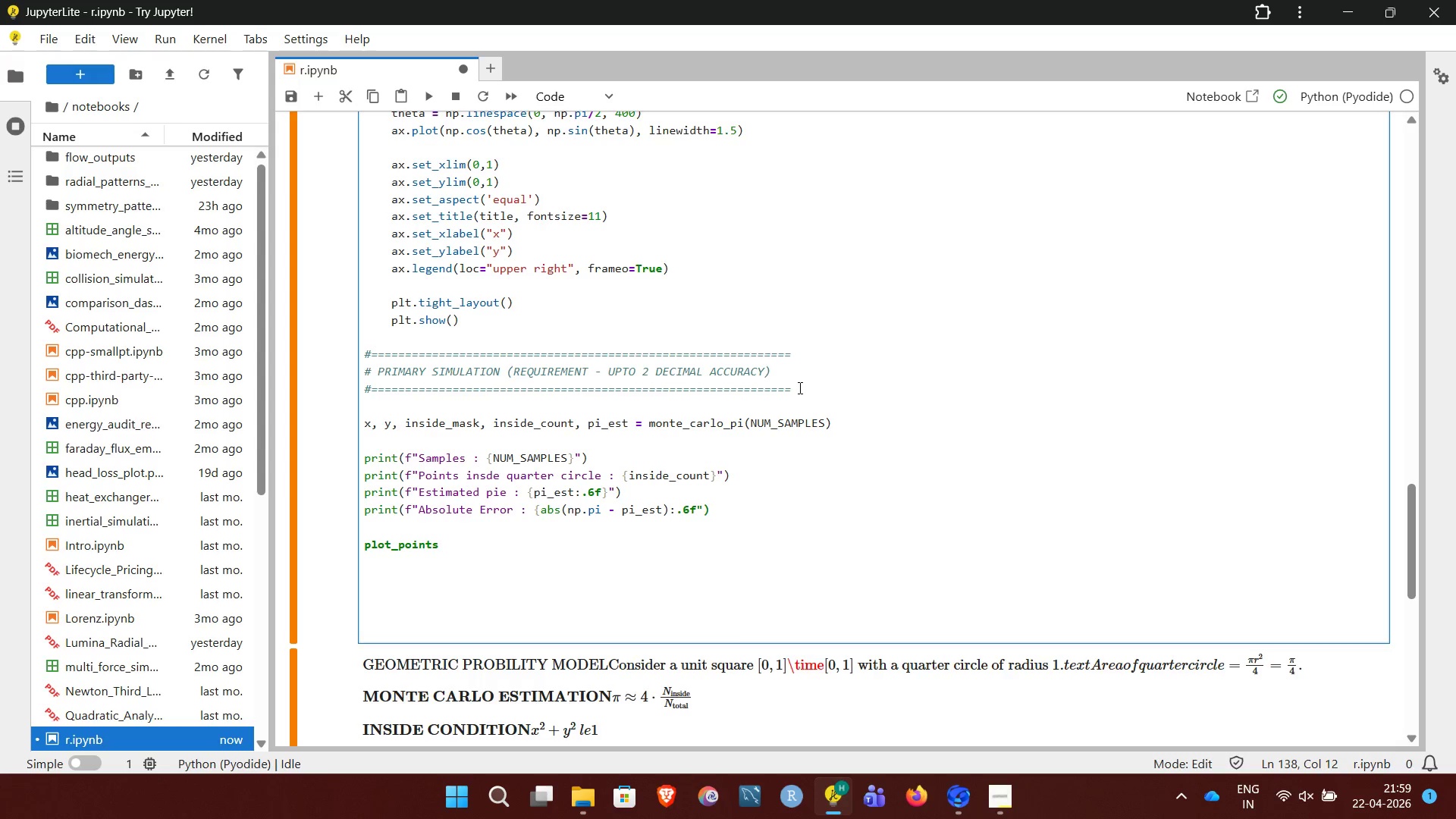 
wait(13.95)
 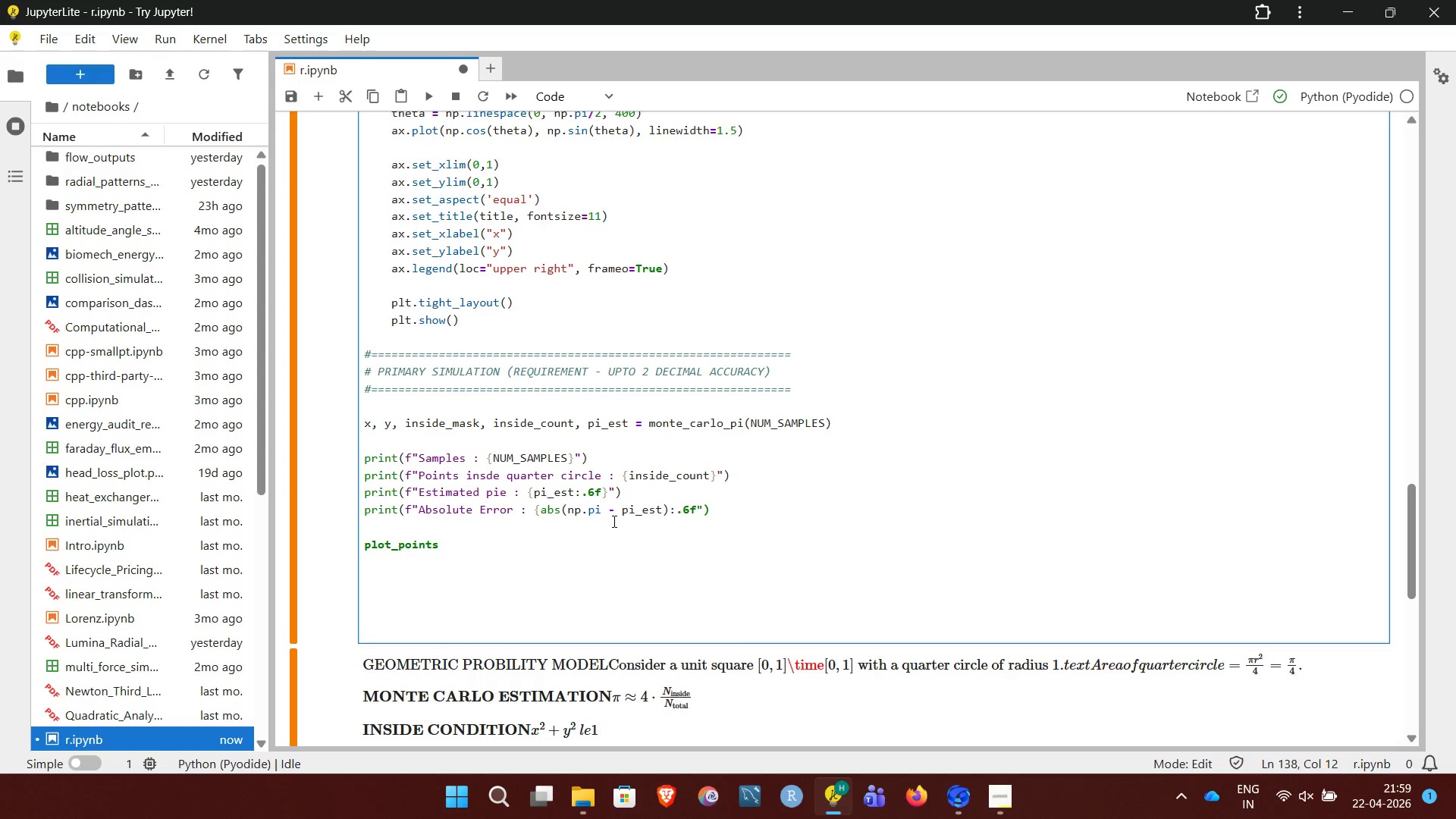 
left_click([700, 513])
 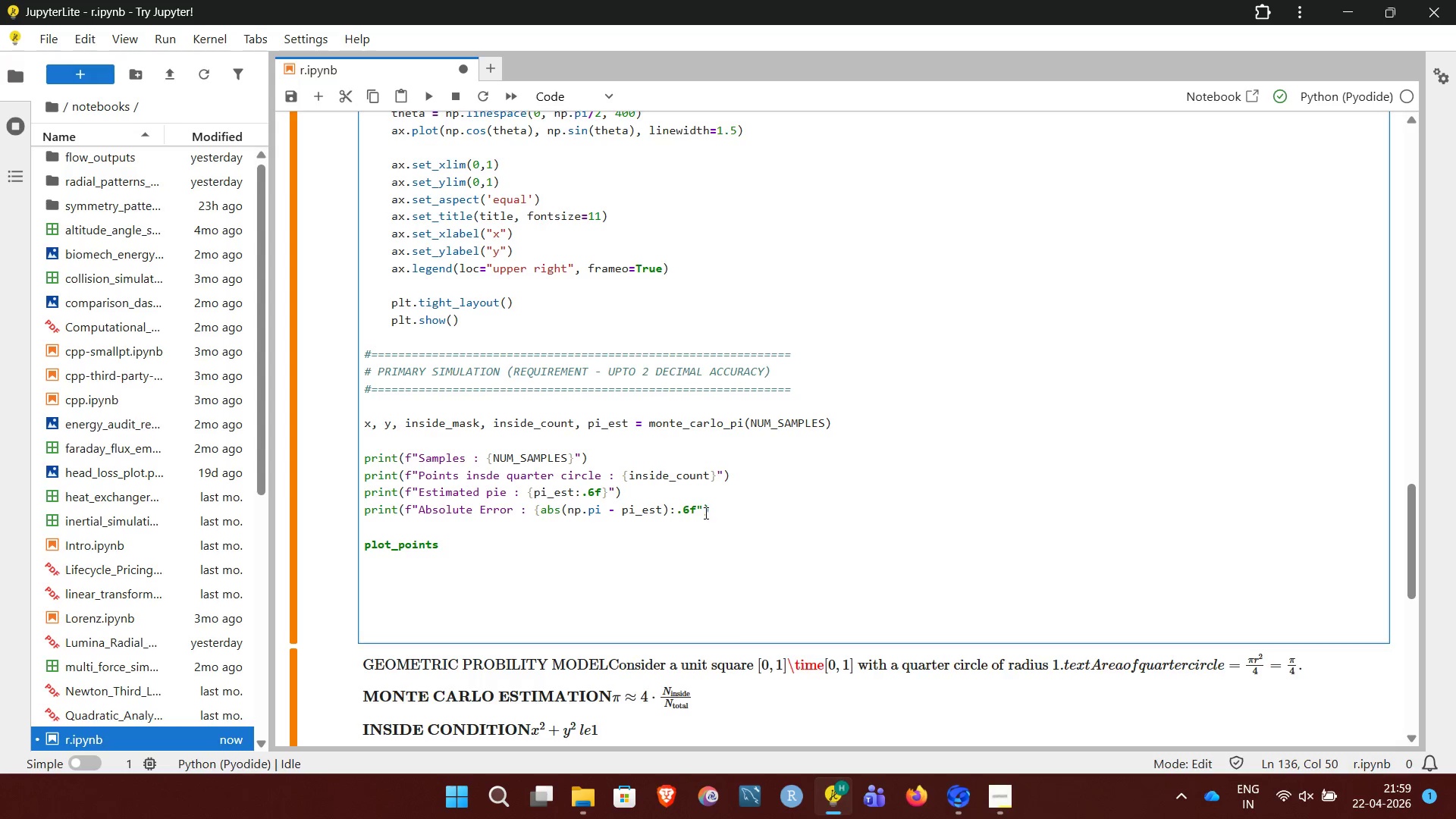 
left_click([704, 513])
 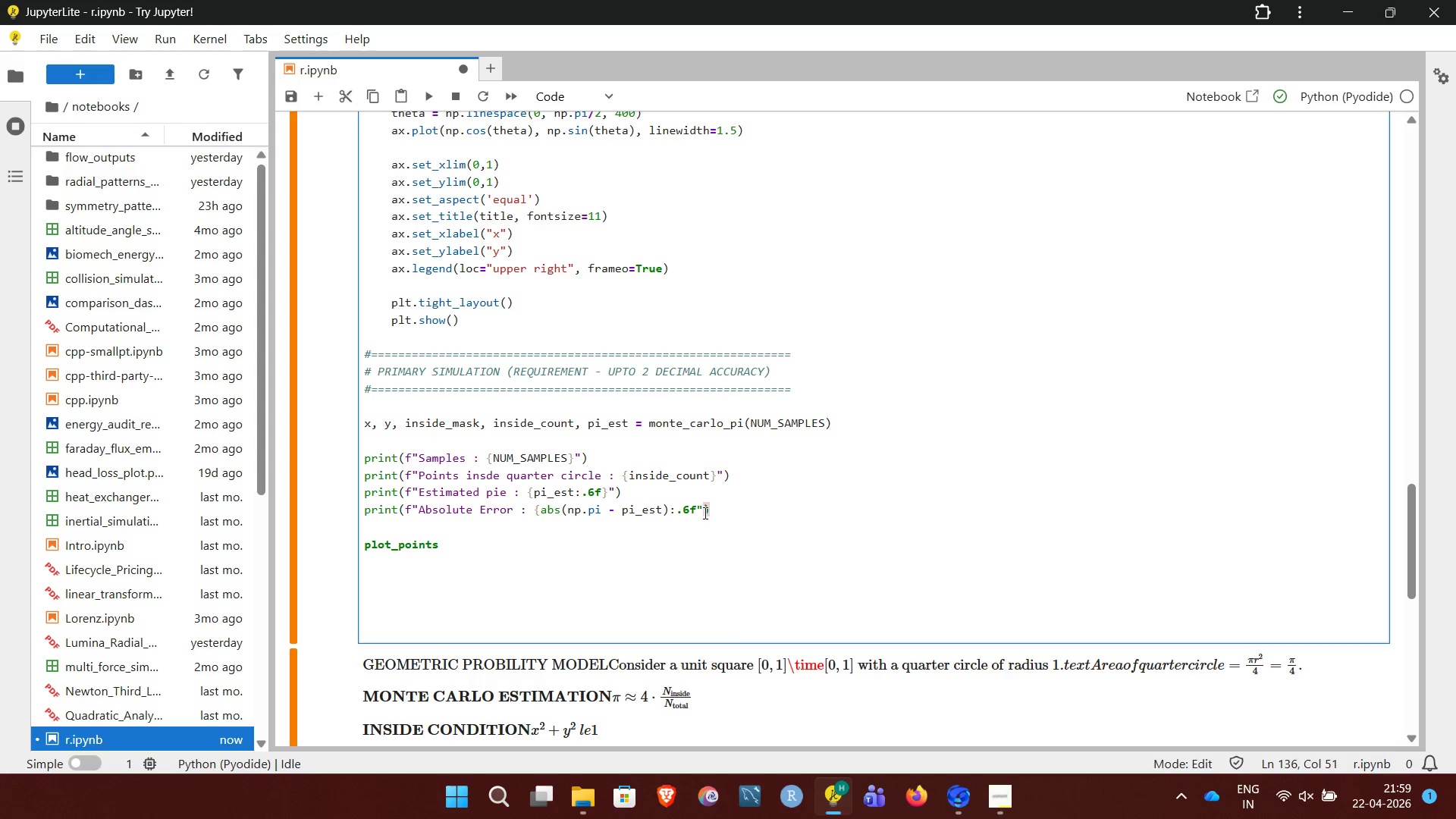 
key(Shift+BracketRight)
 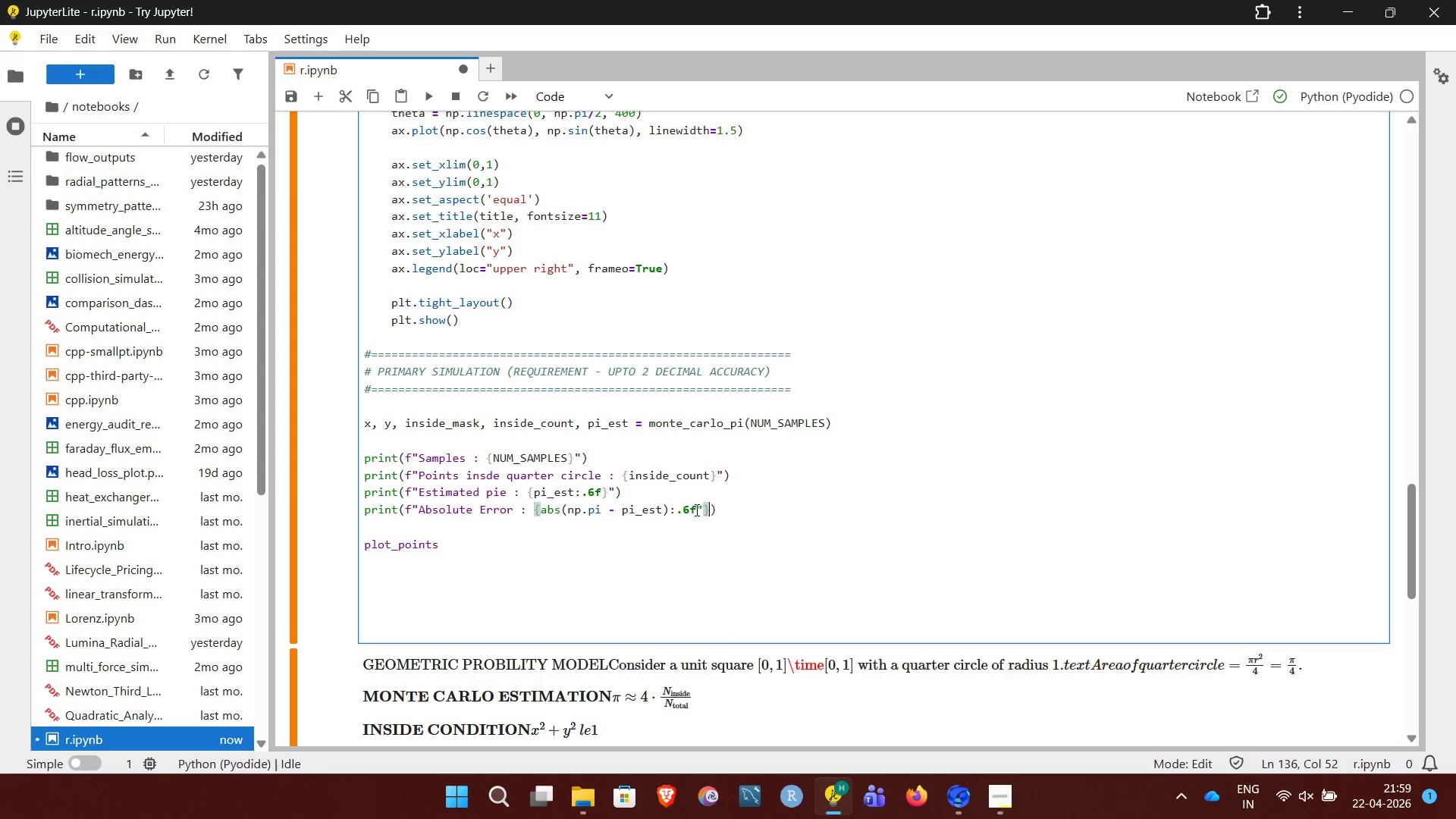 
left_click([701, 508])
 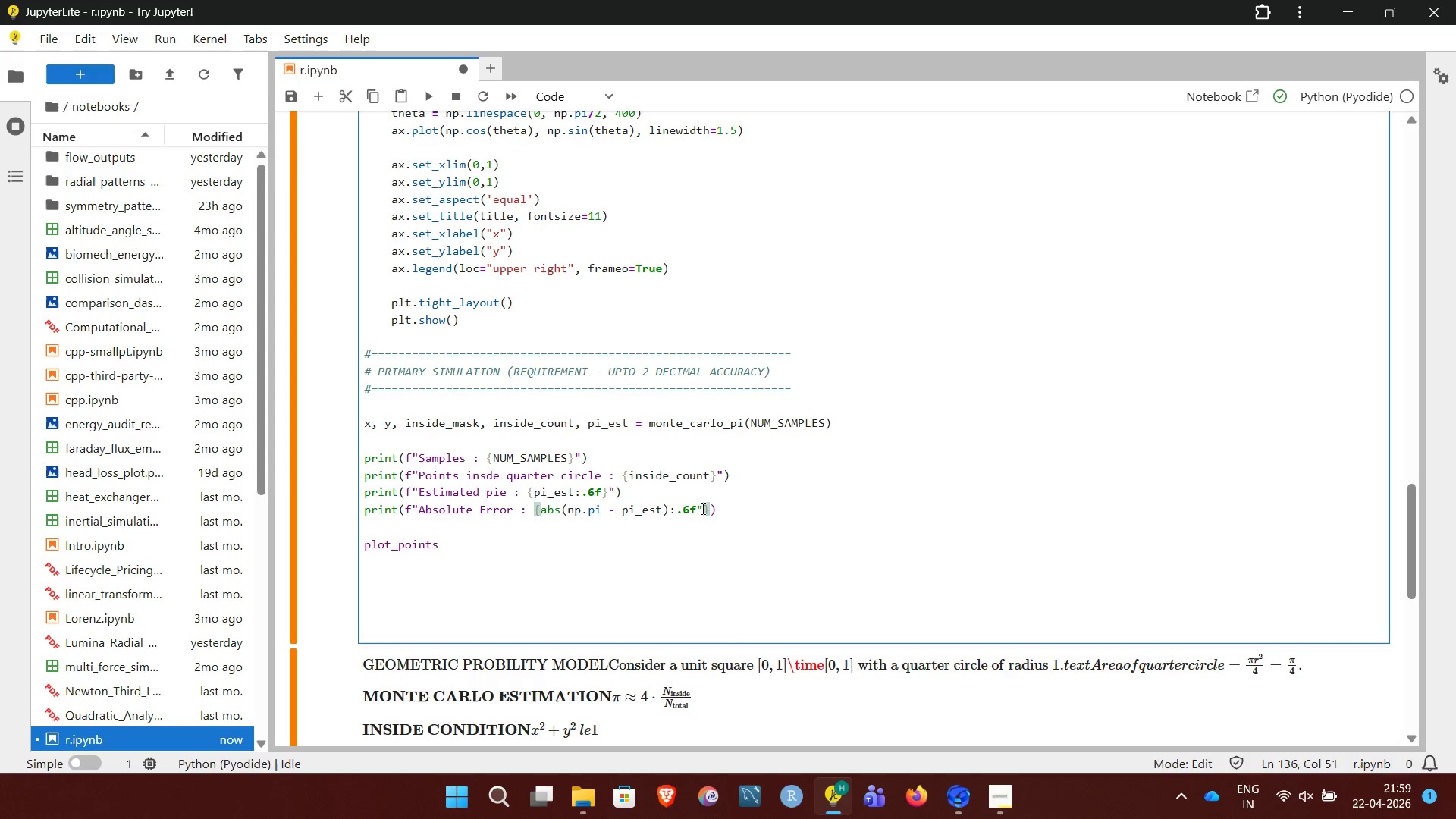 
key(Backspace)
 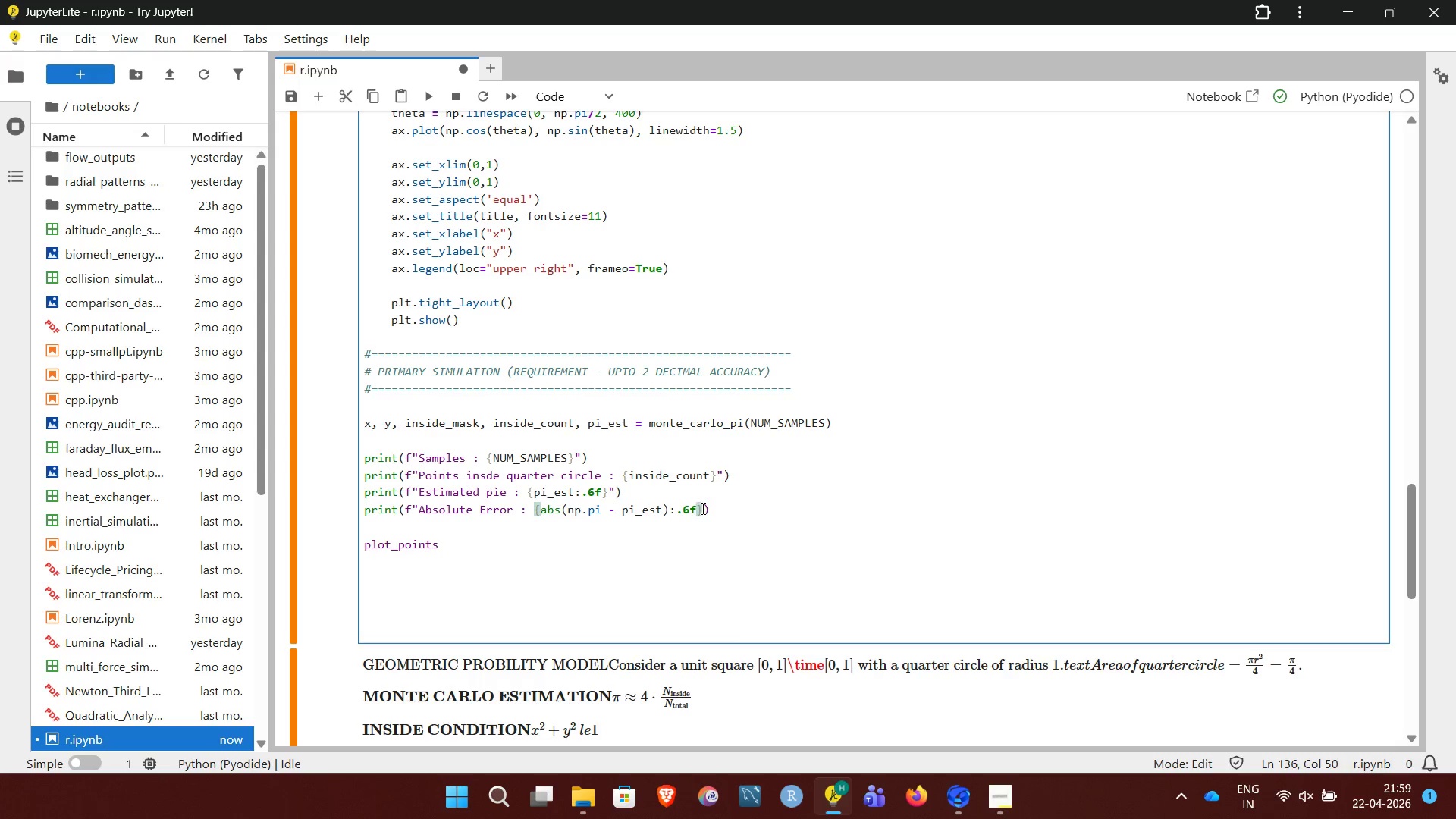 
key(ArrowRight)
 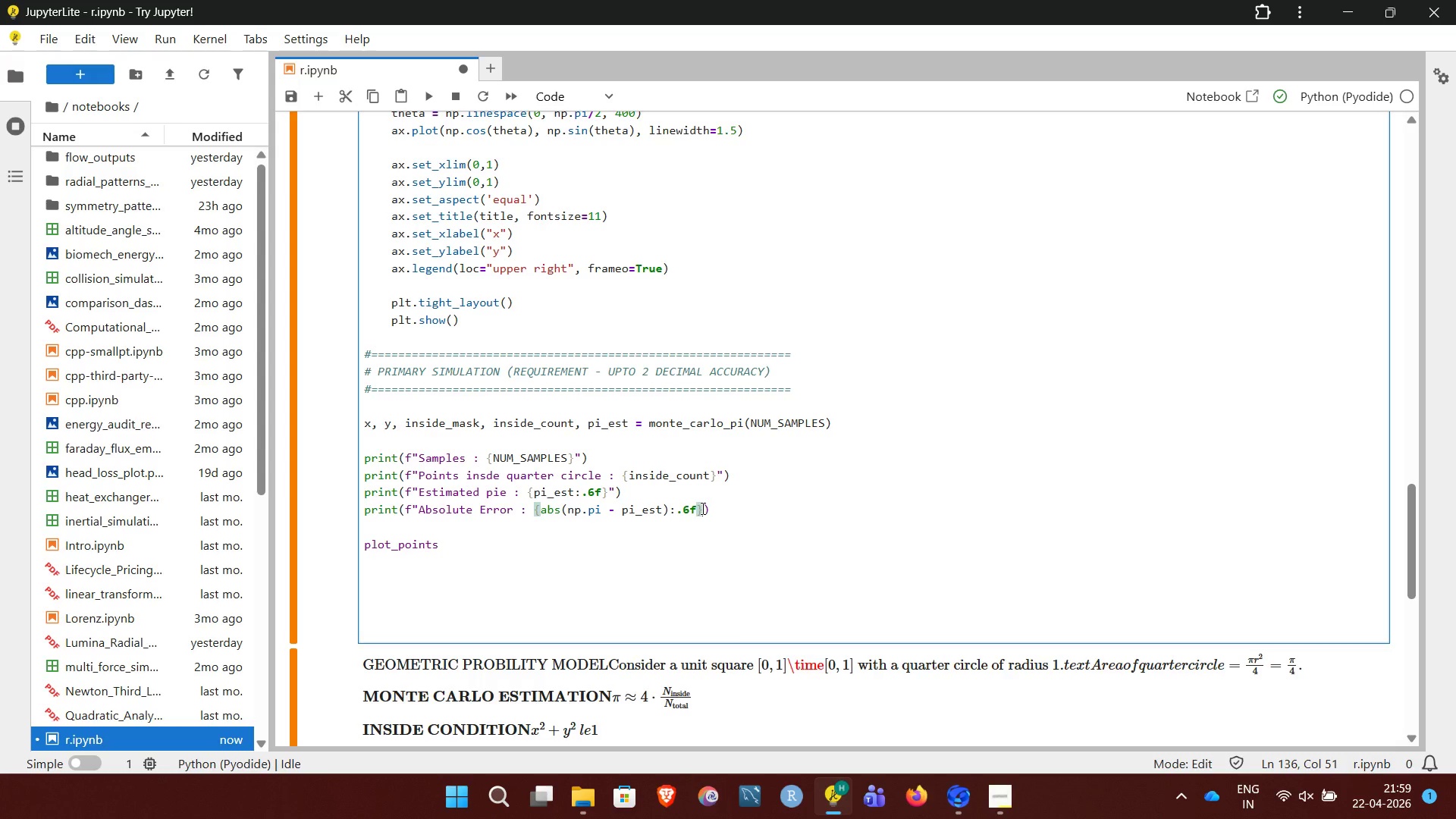 
key(Shift+ShiftRight)
 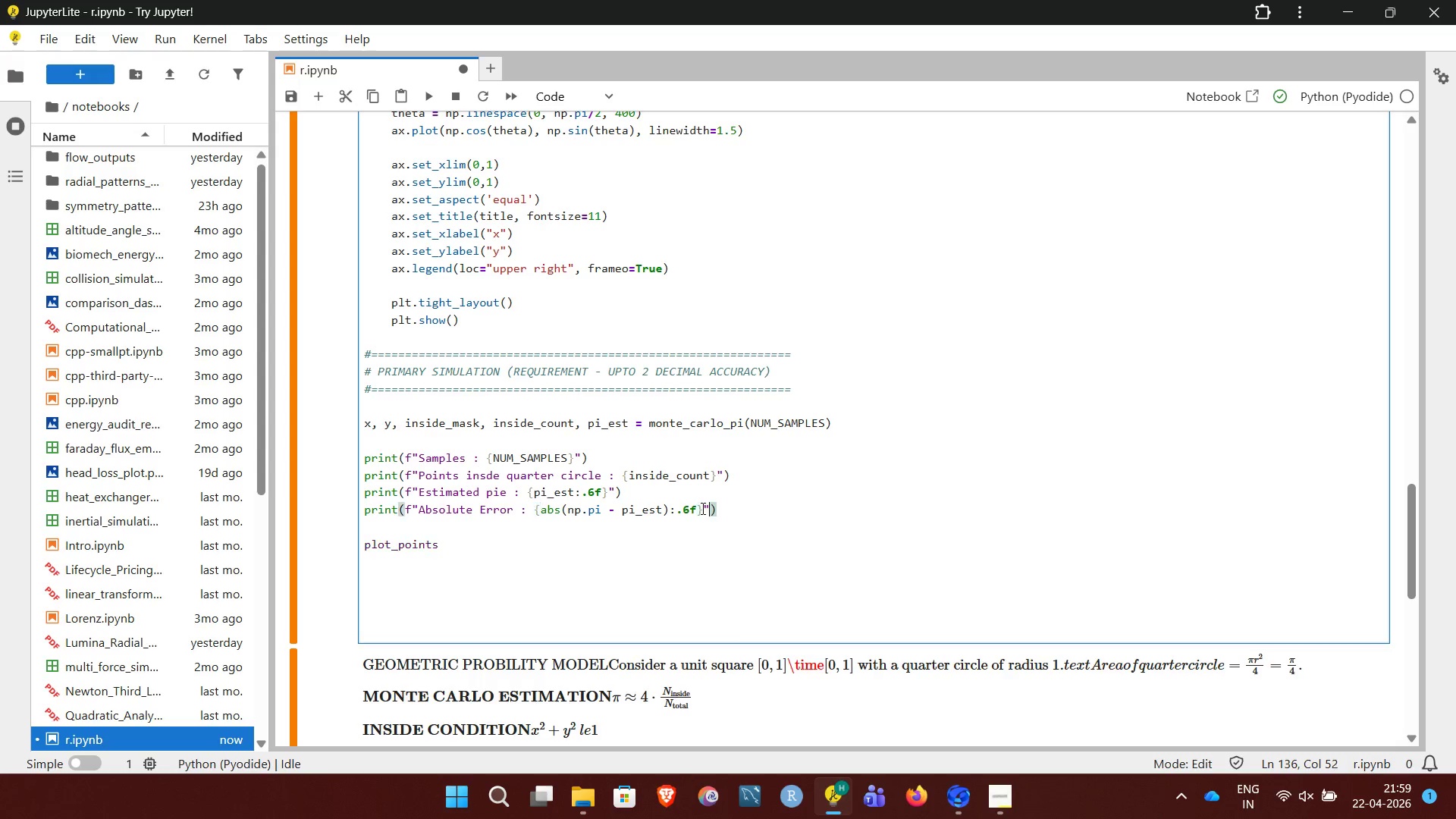 
key(Shift+Quote)
 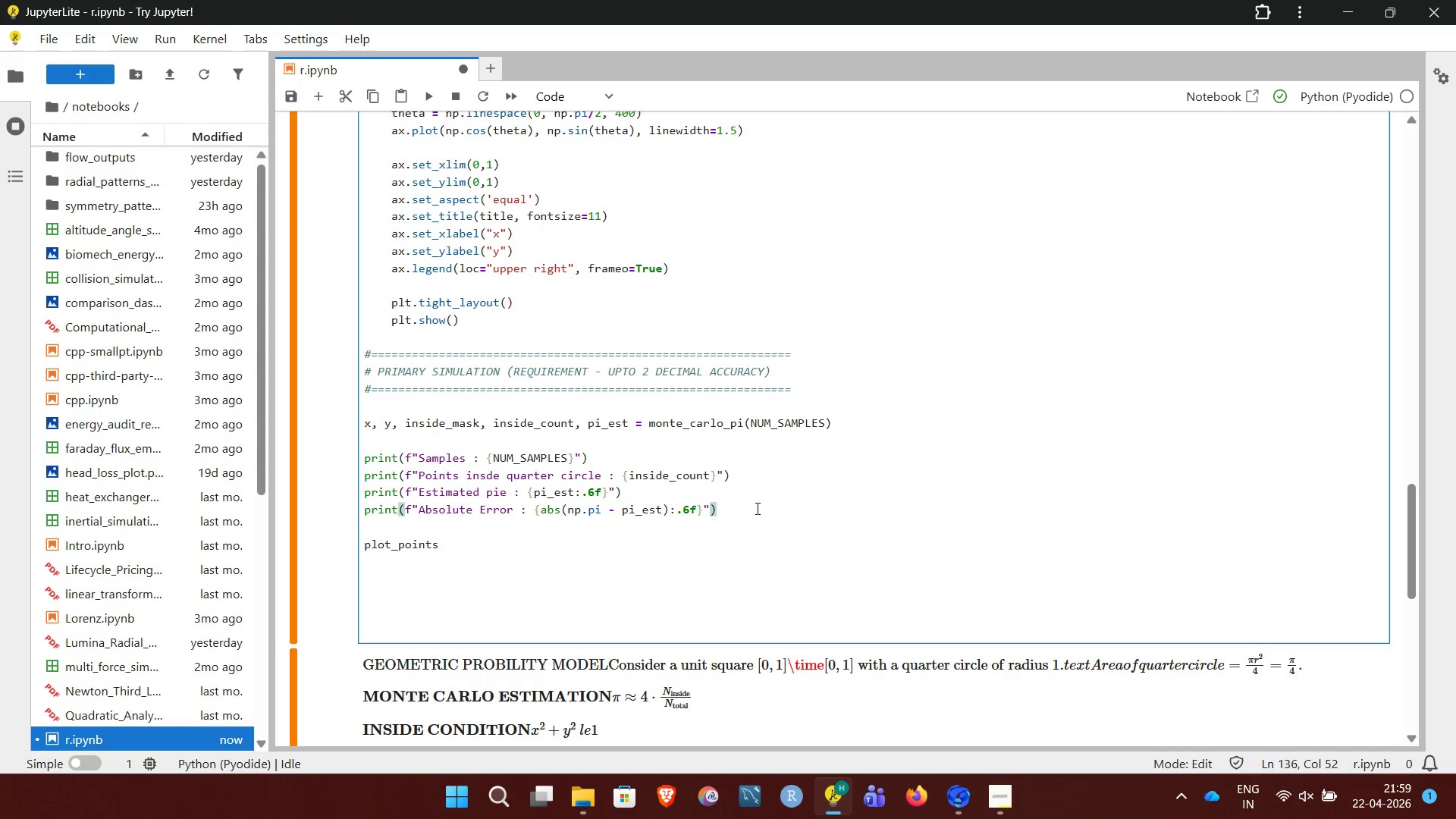 
left_click([765, 510])
 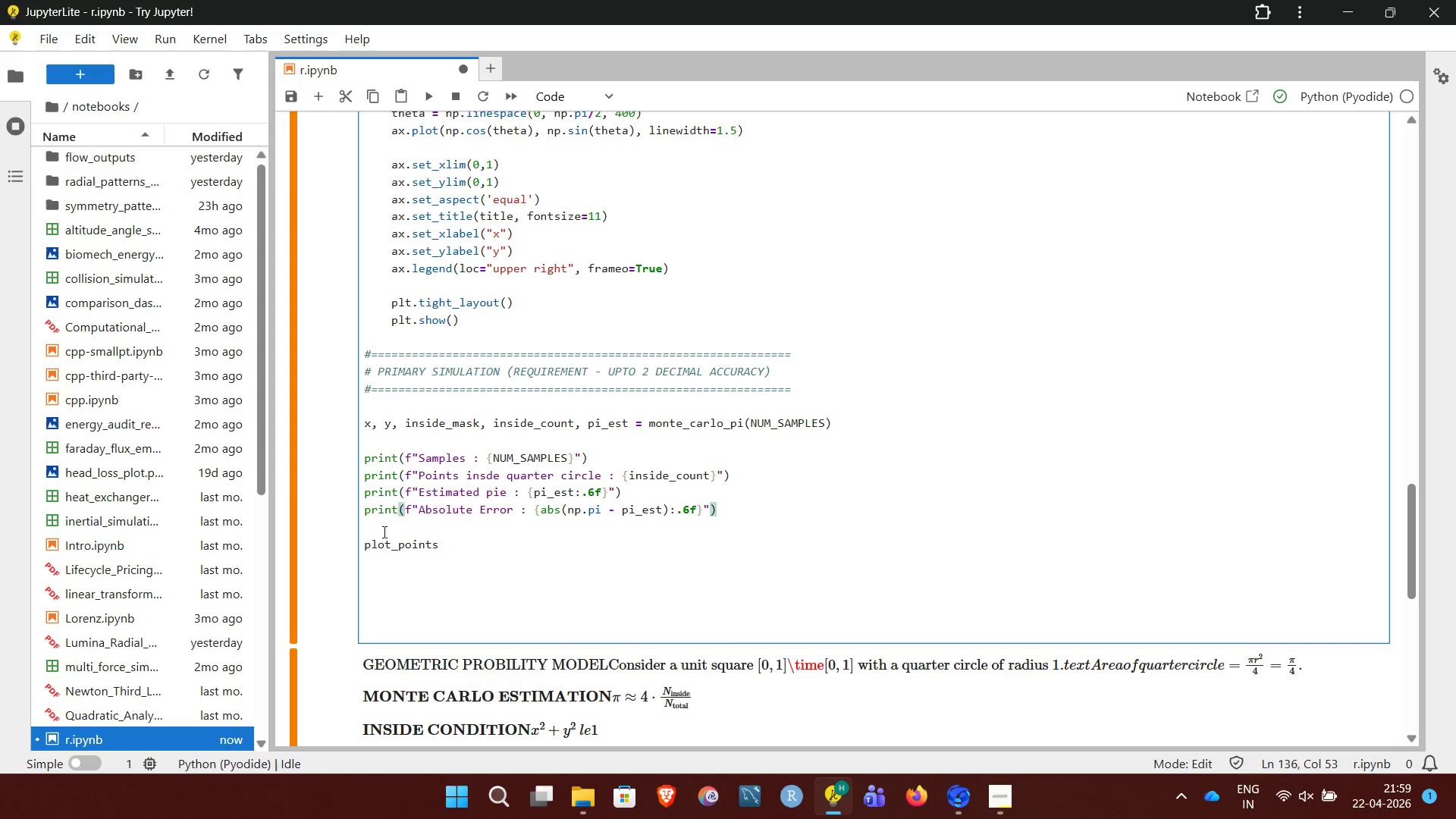 
left_click([445, 544])
 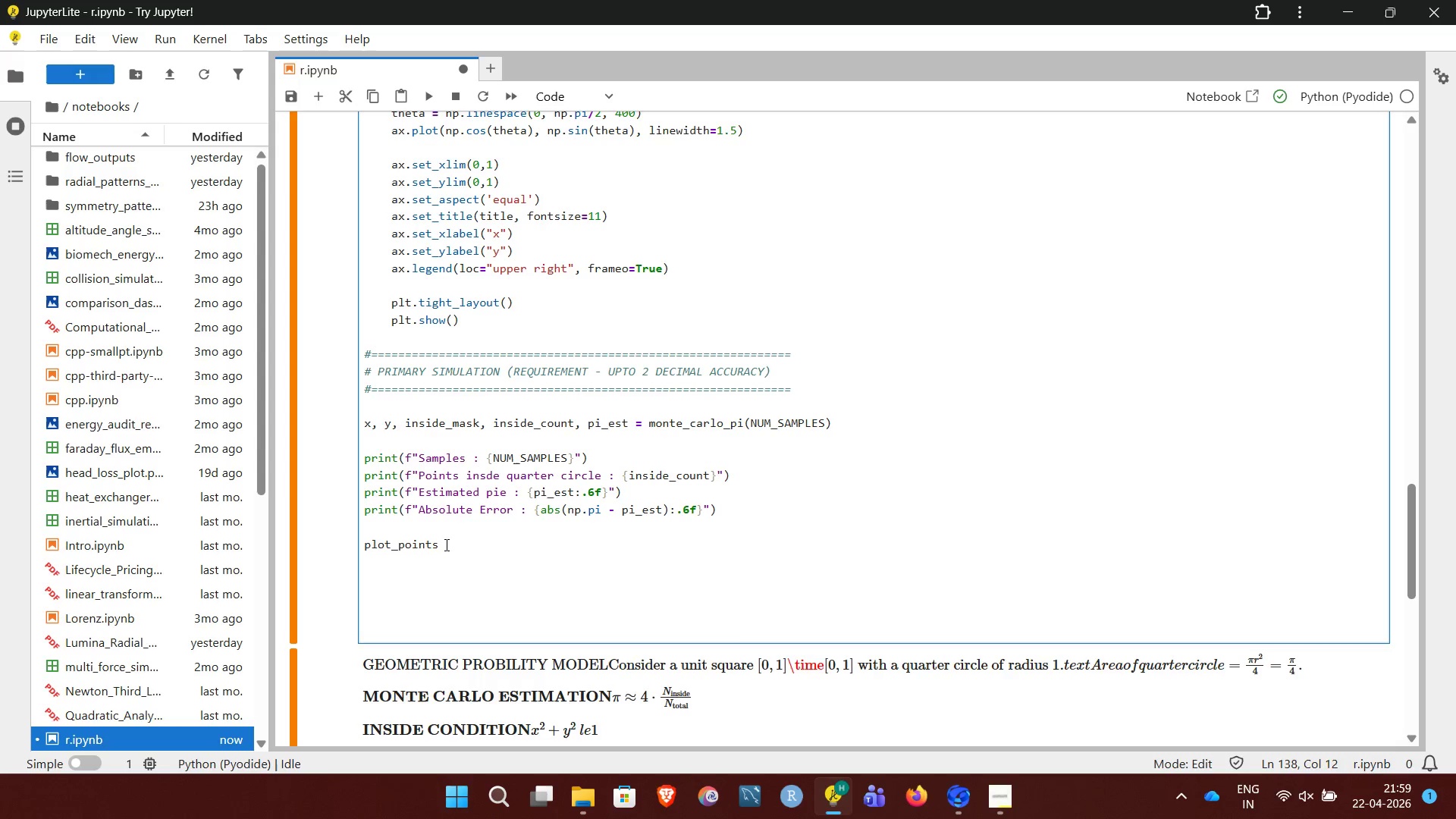 
key(Shift+9)
 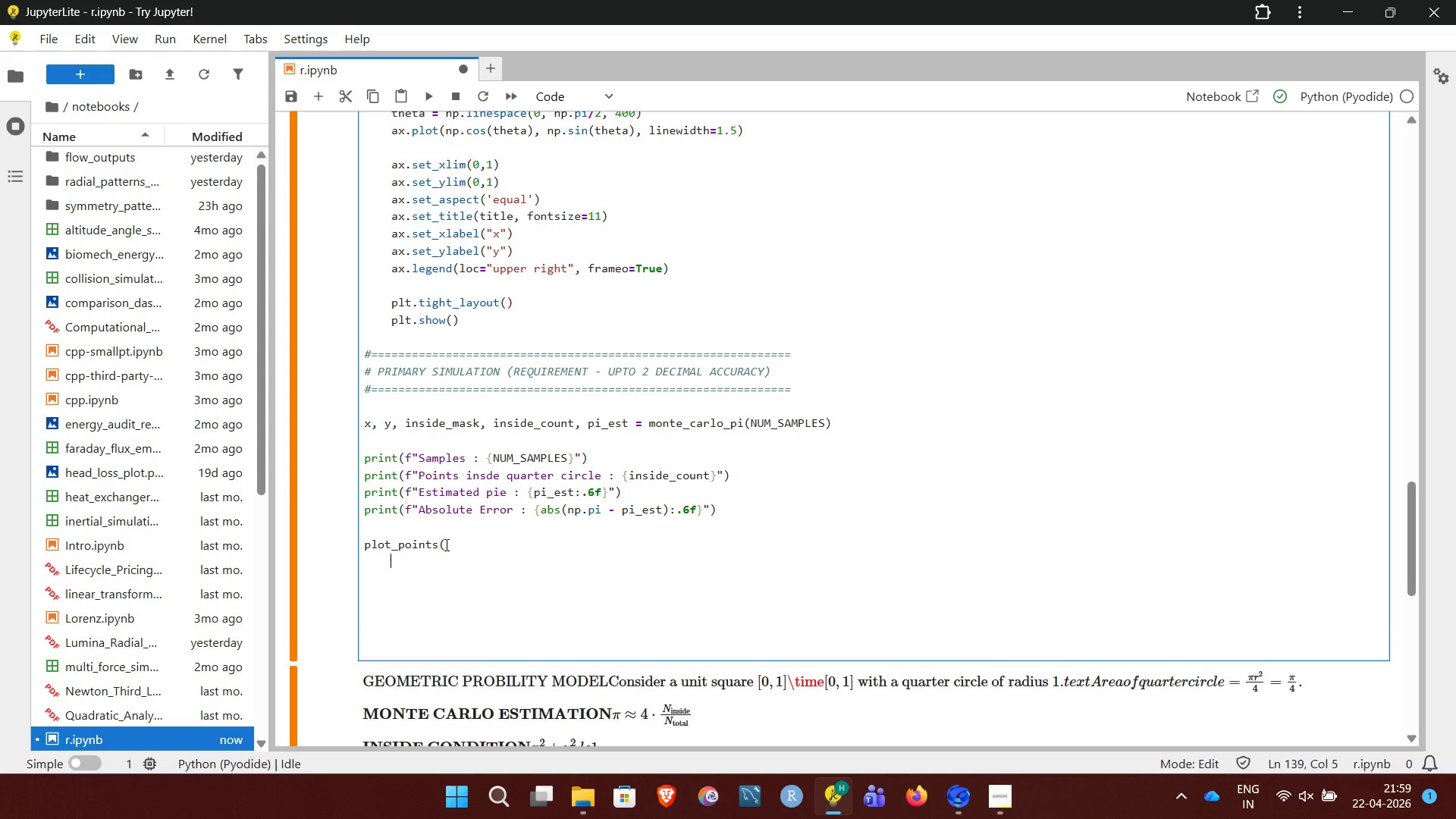 
key(Enter)
 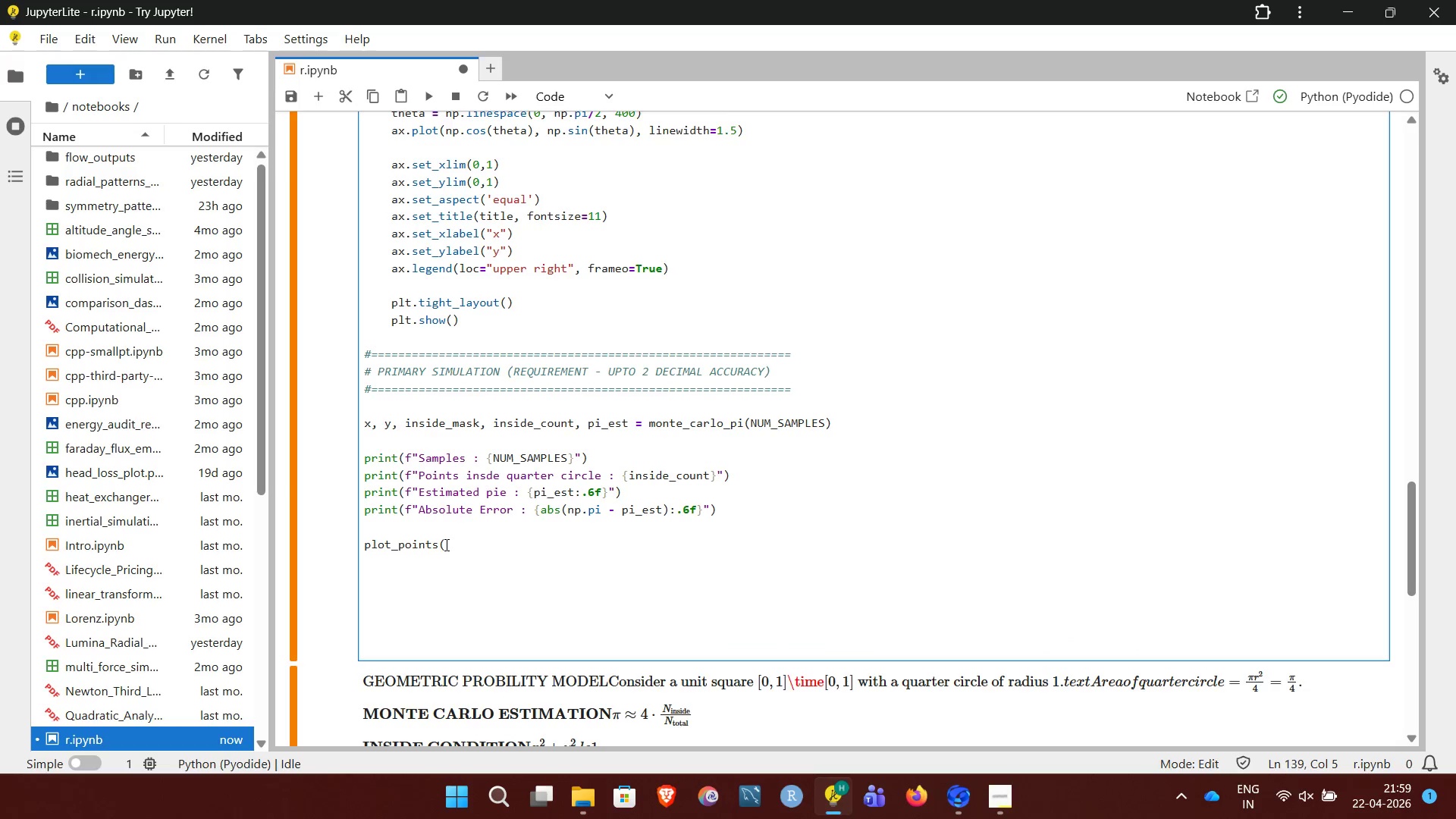 
type(x, y, inside_mask,)
 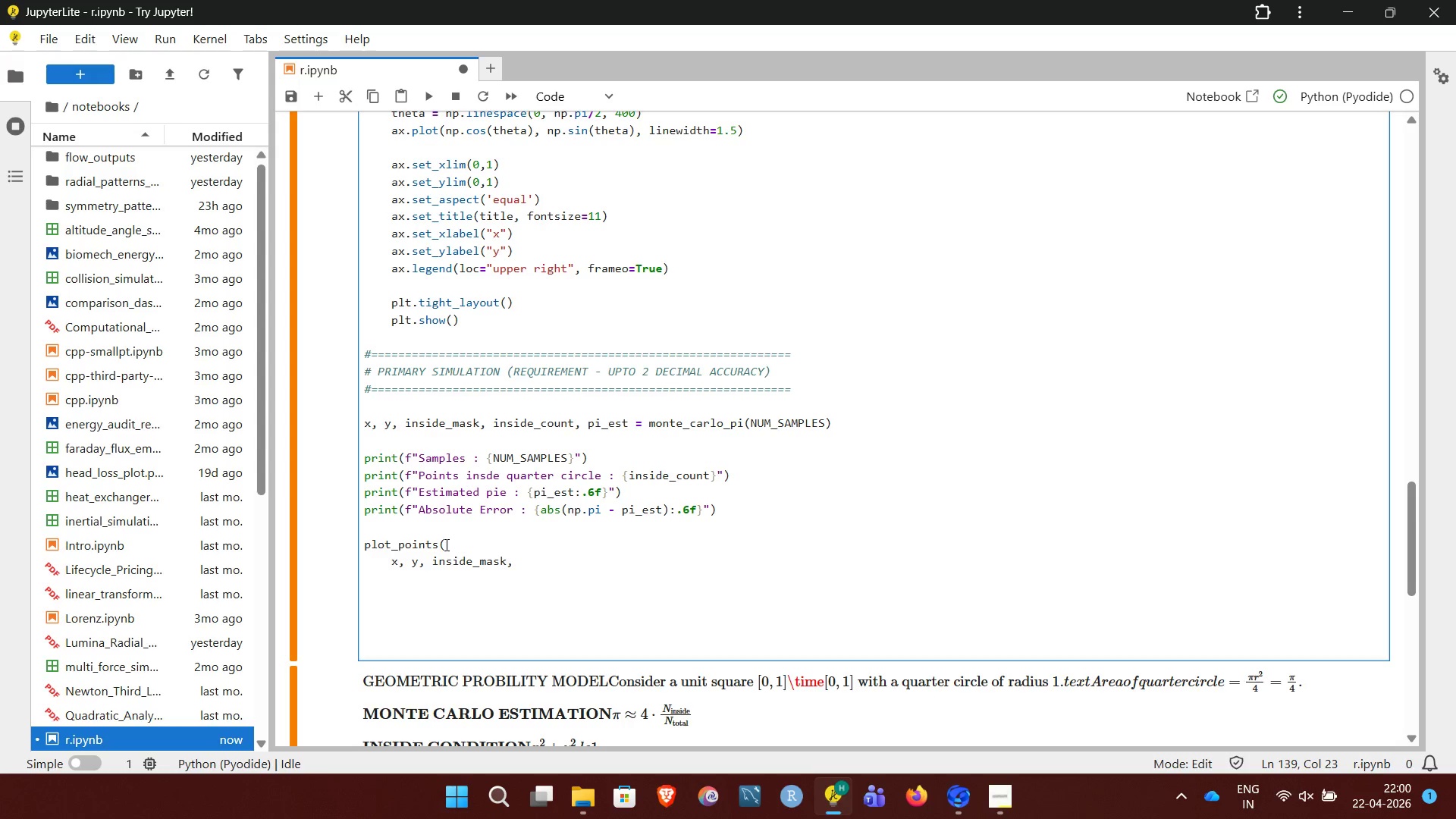 
key(Enter)
 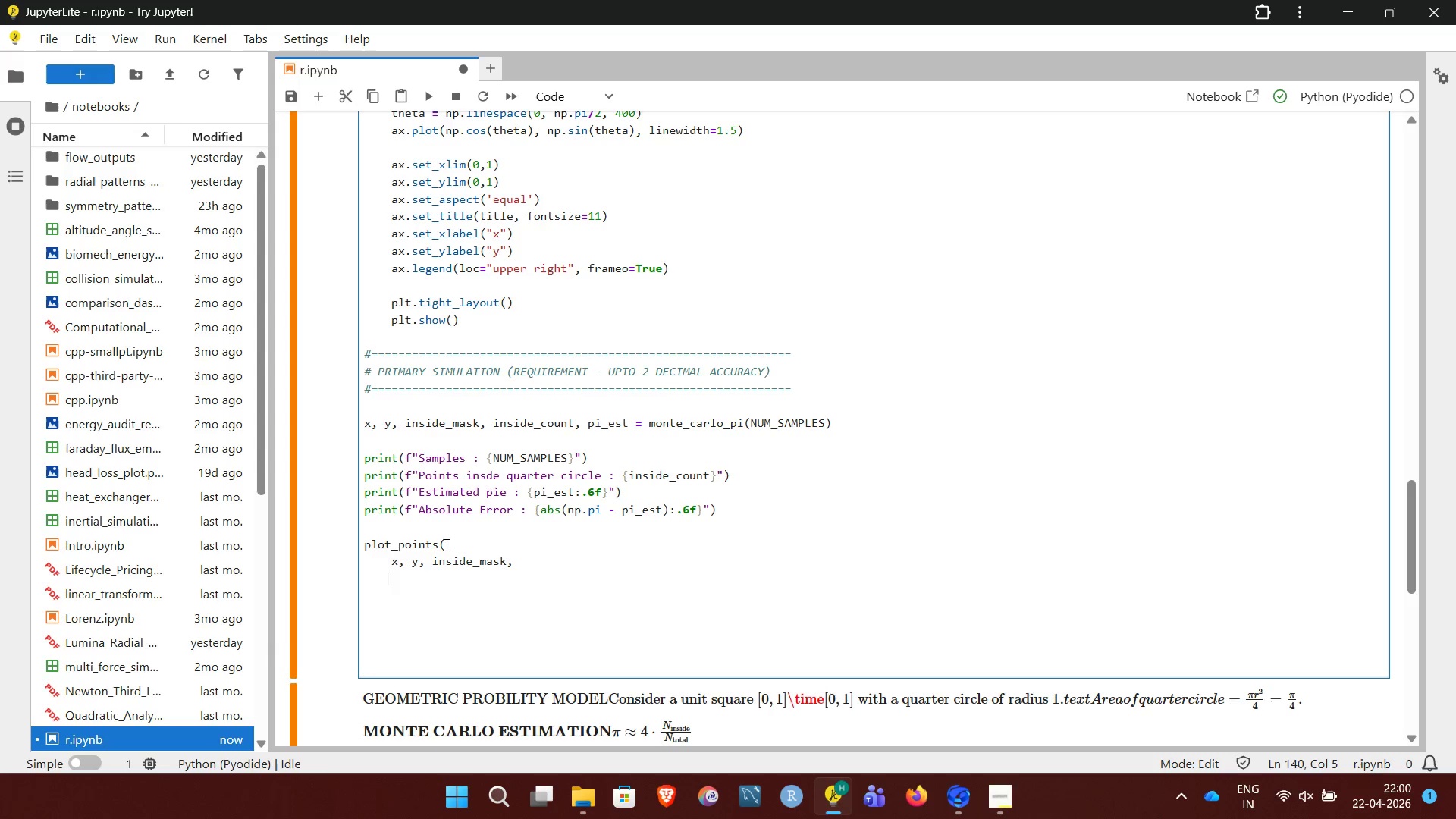 
type(title = f"Monte_carlo)
 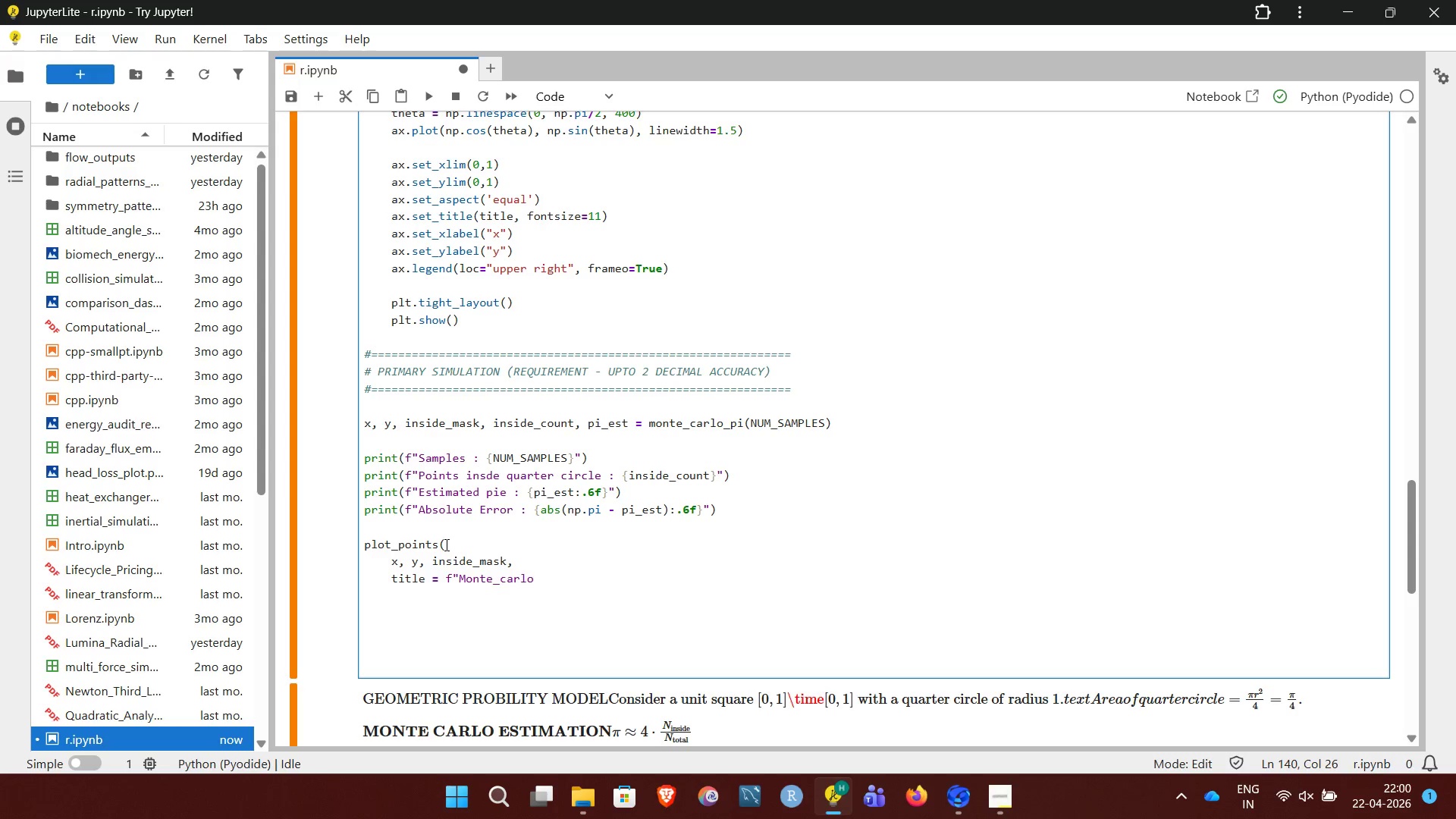 
type(_Pi_Estimation (n = {Num )
key(Backspace)
type(_Samples})")
 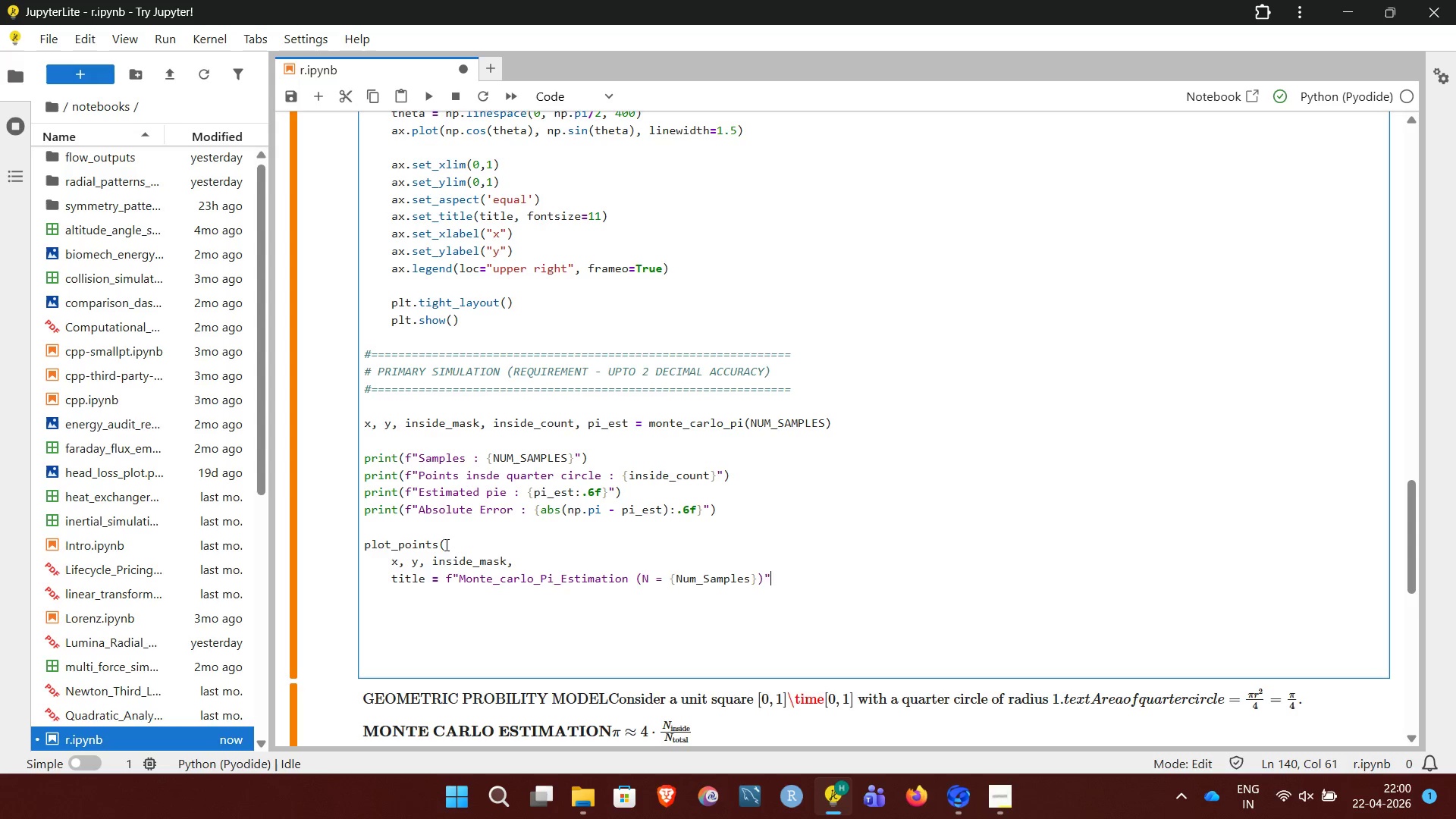 
key(Enter)
 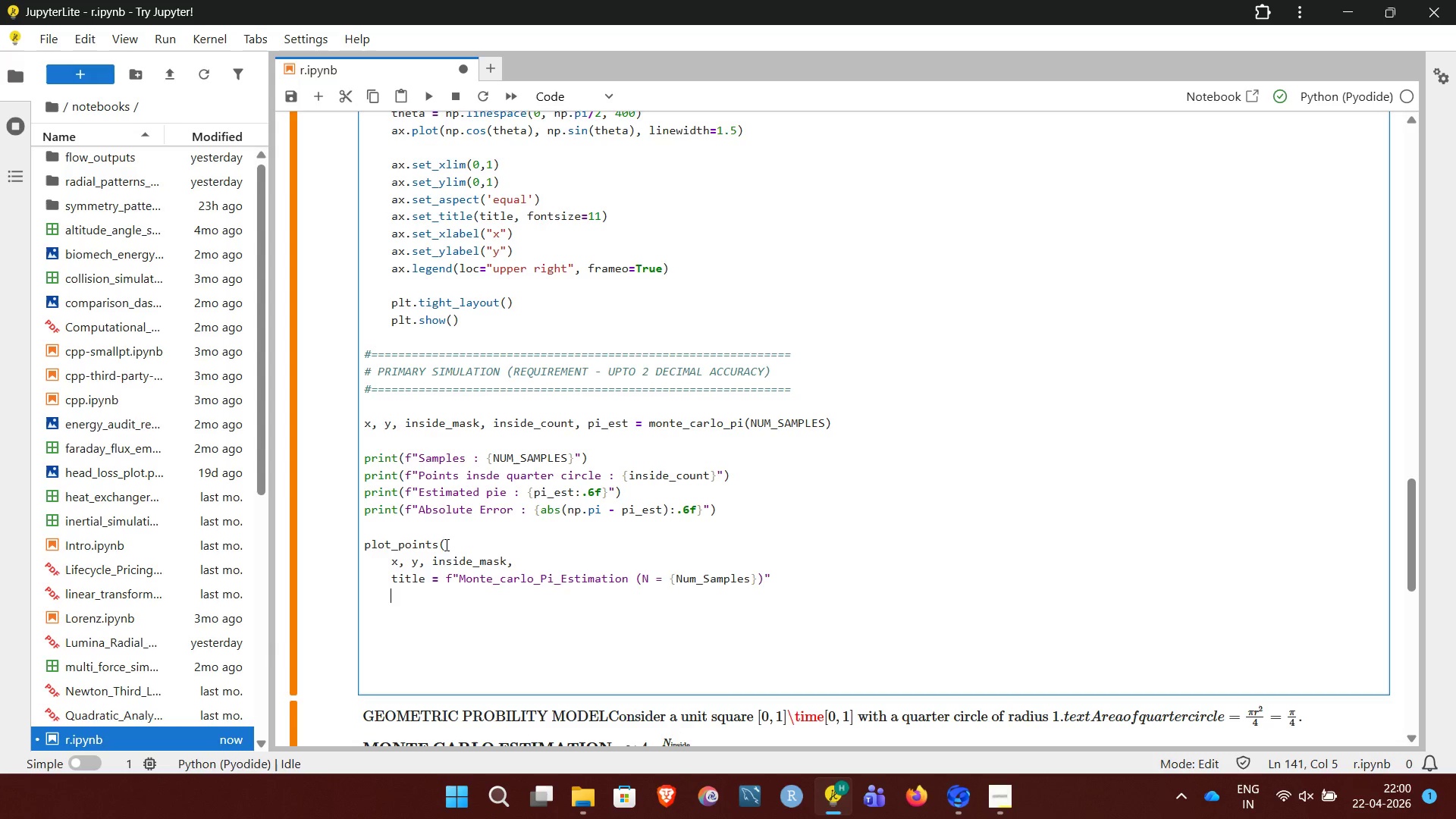 
key(Shift+0)
 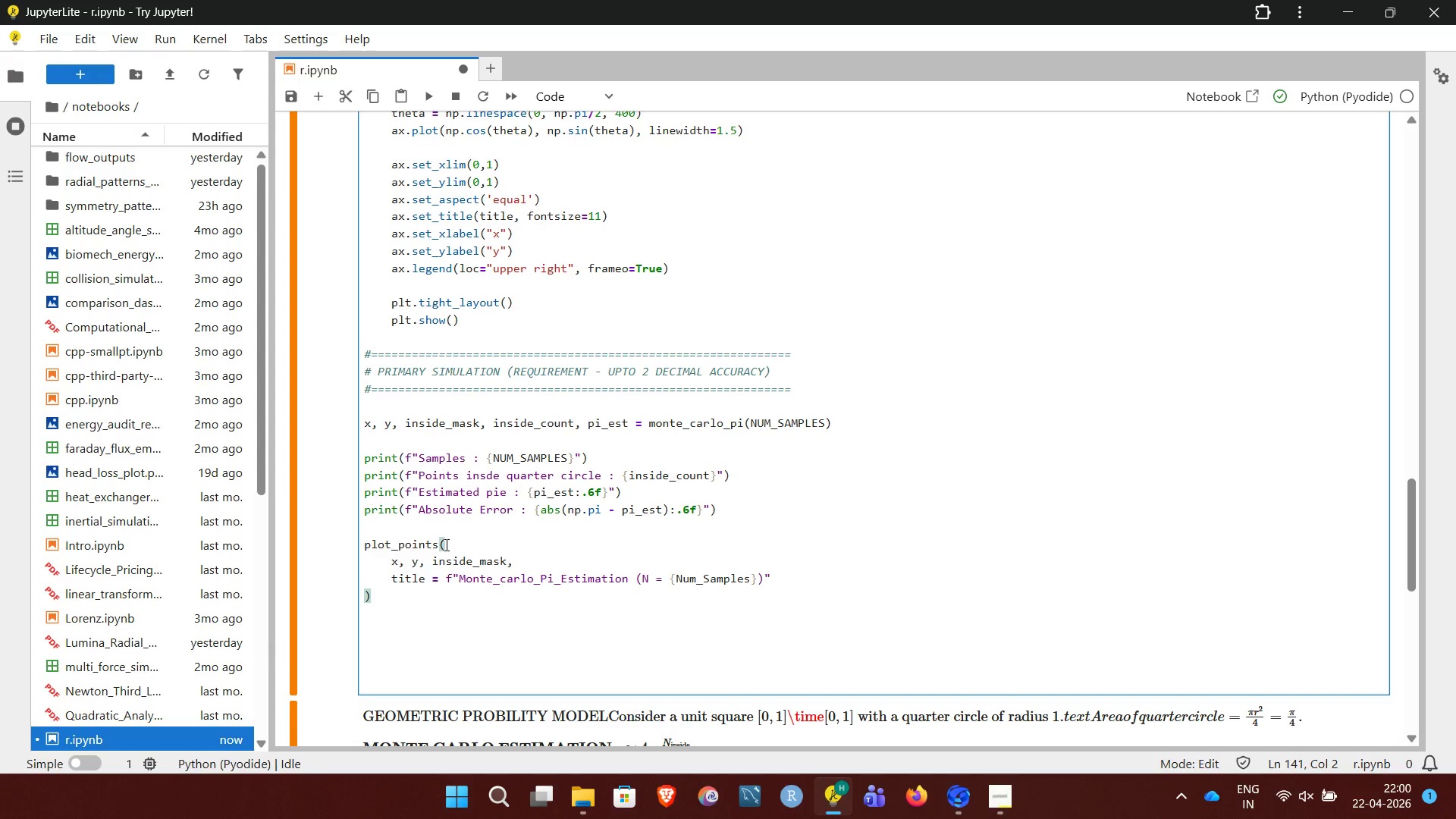 
key(Enter)
 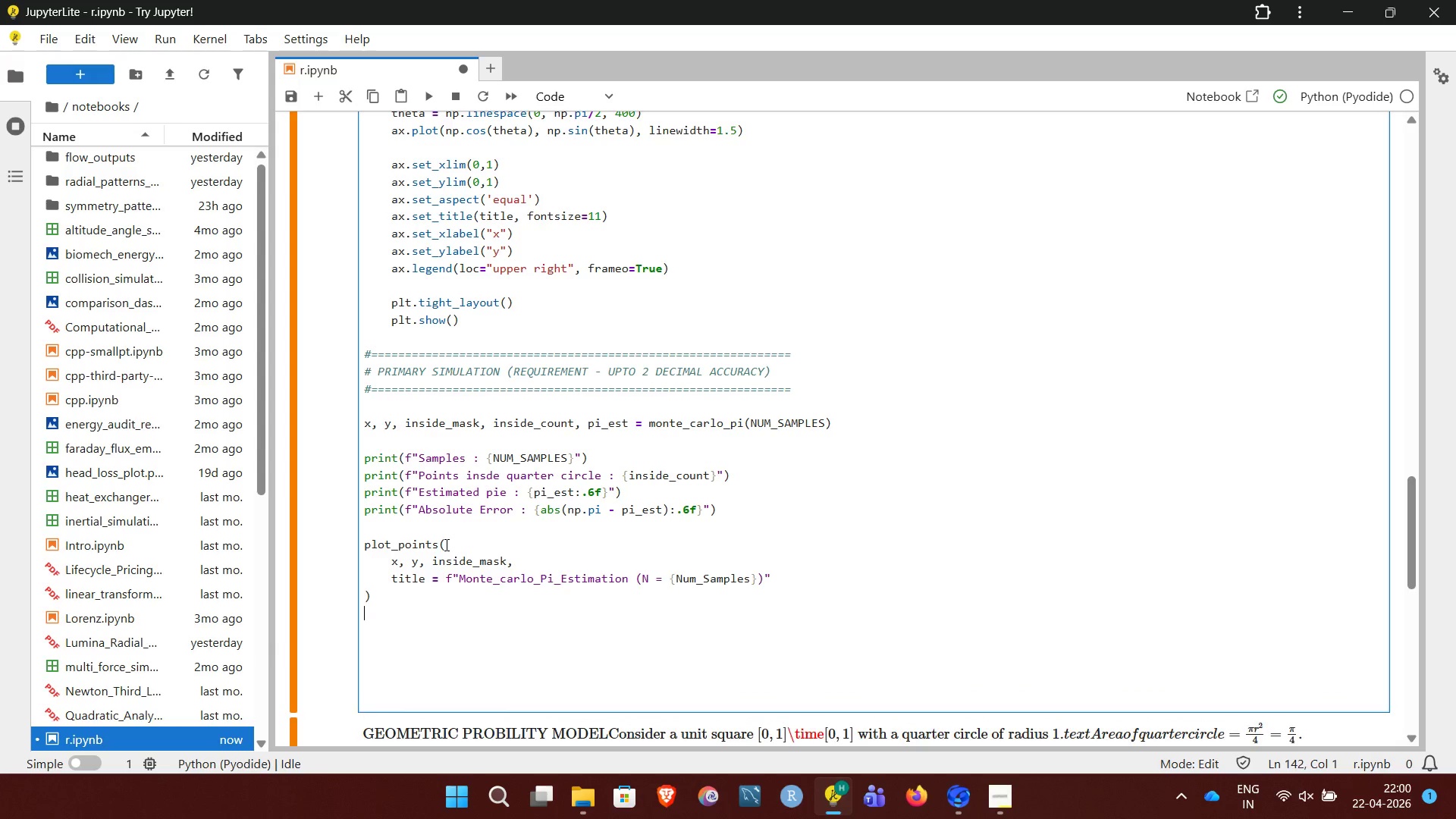 
key(Enter)
 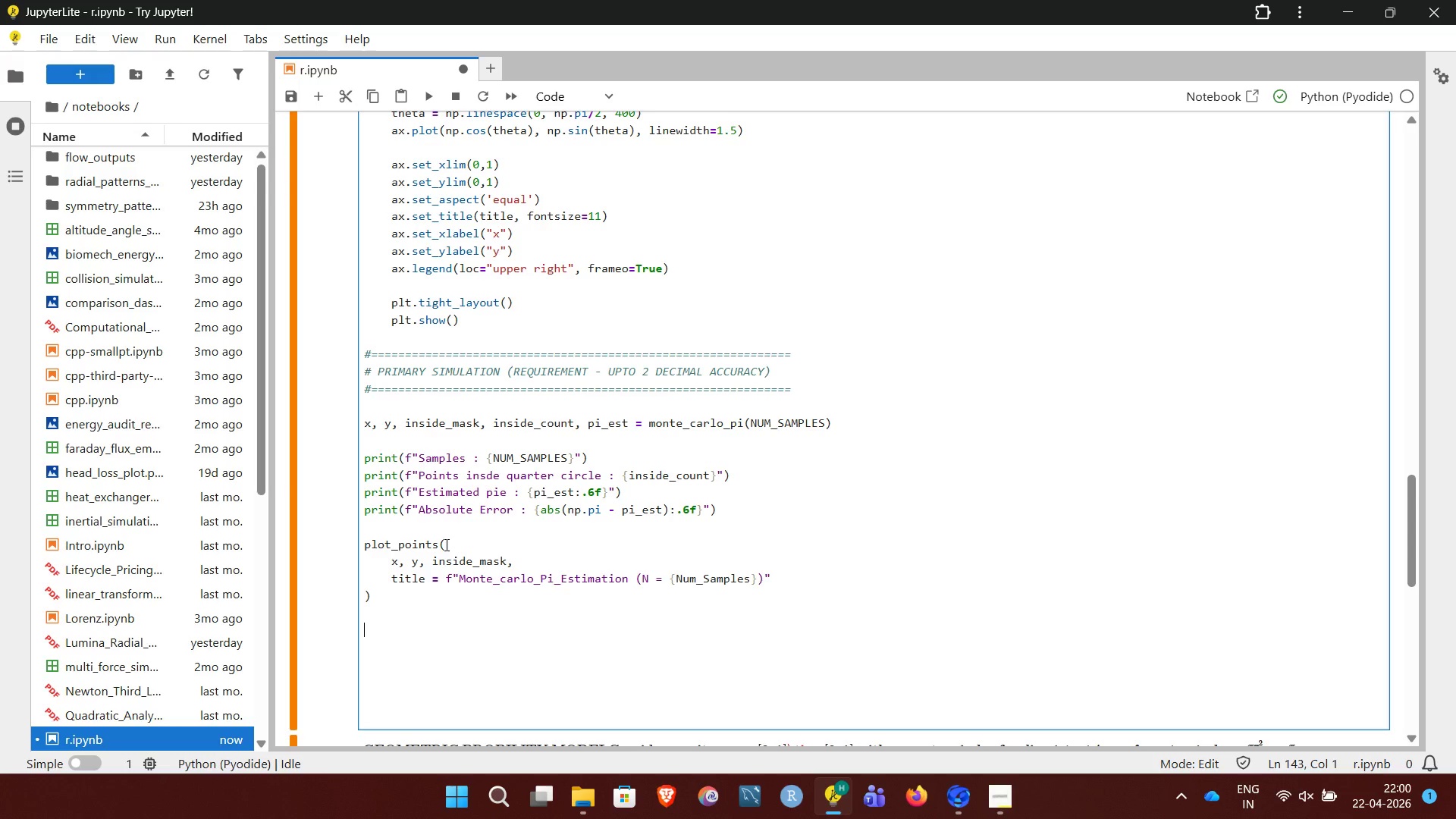 
key(Shift+3)
 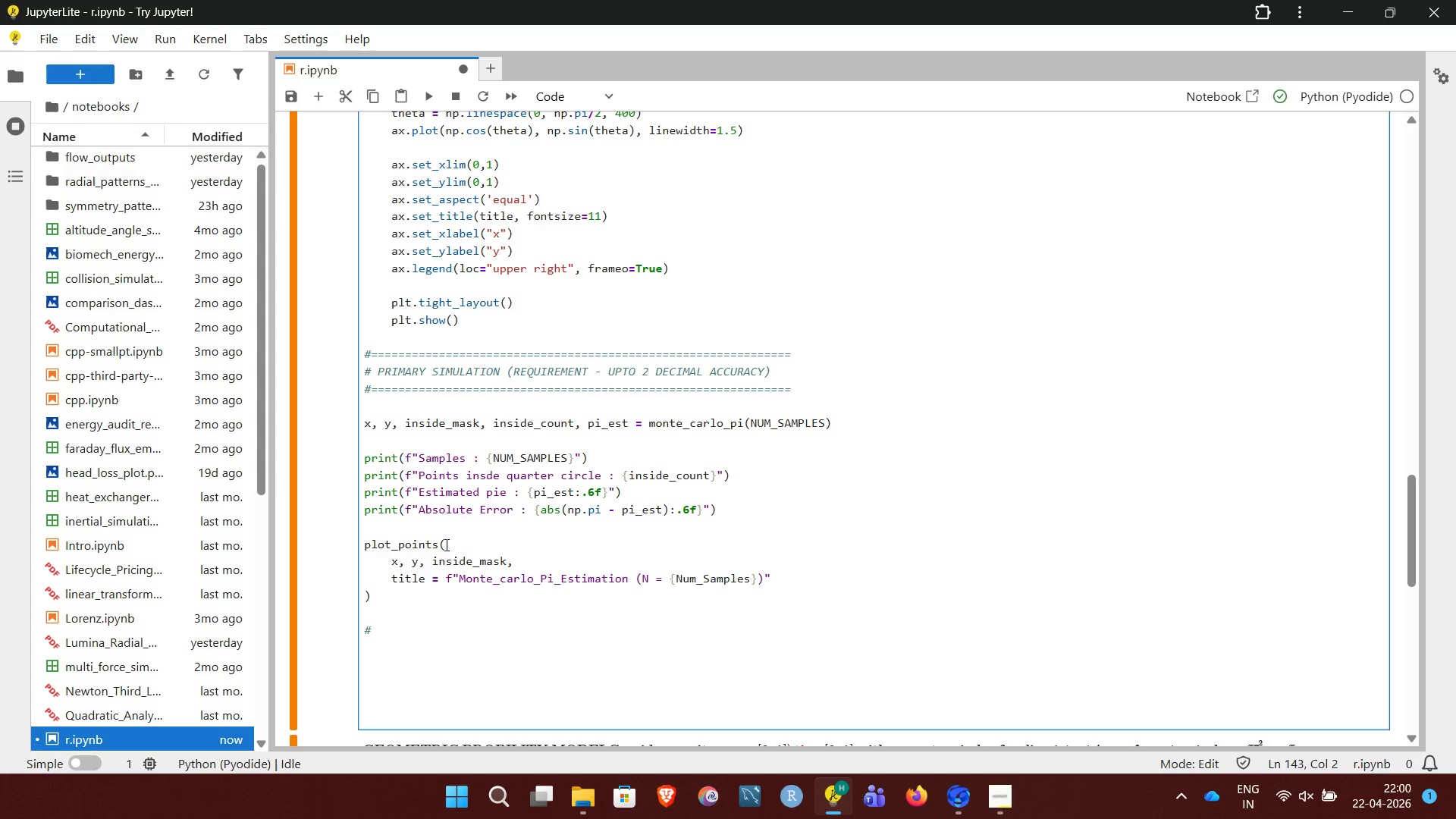 
hold_key(key=Equal, duration=1.5)
 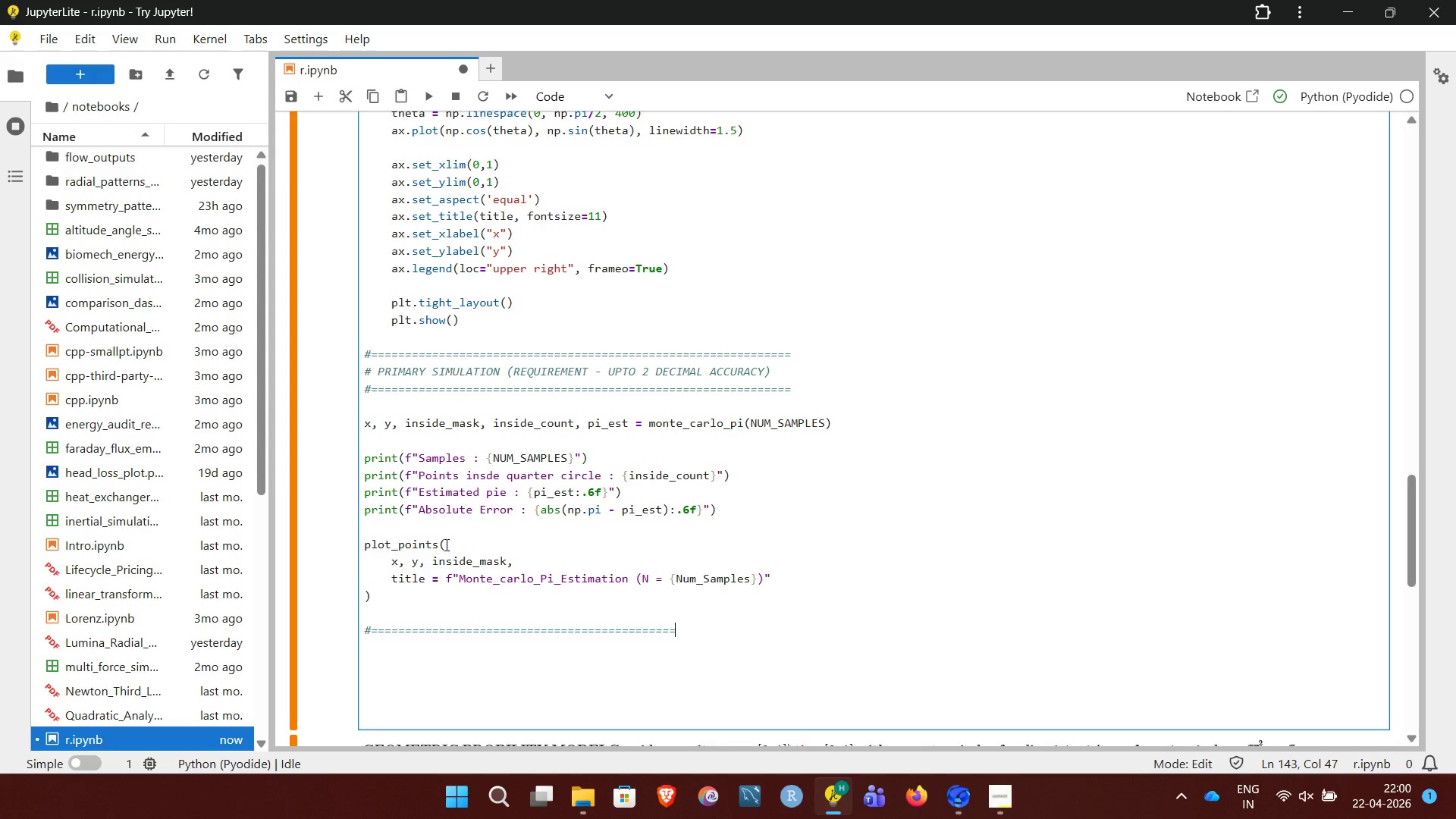 
key(Equal)
 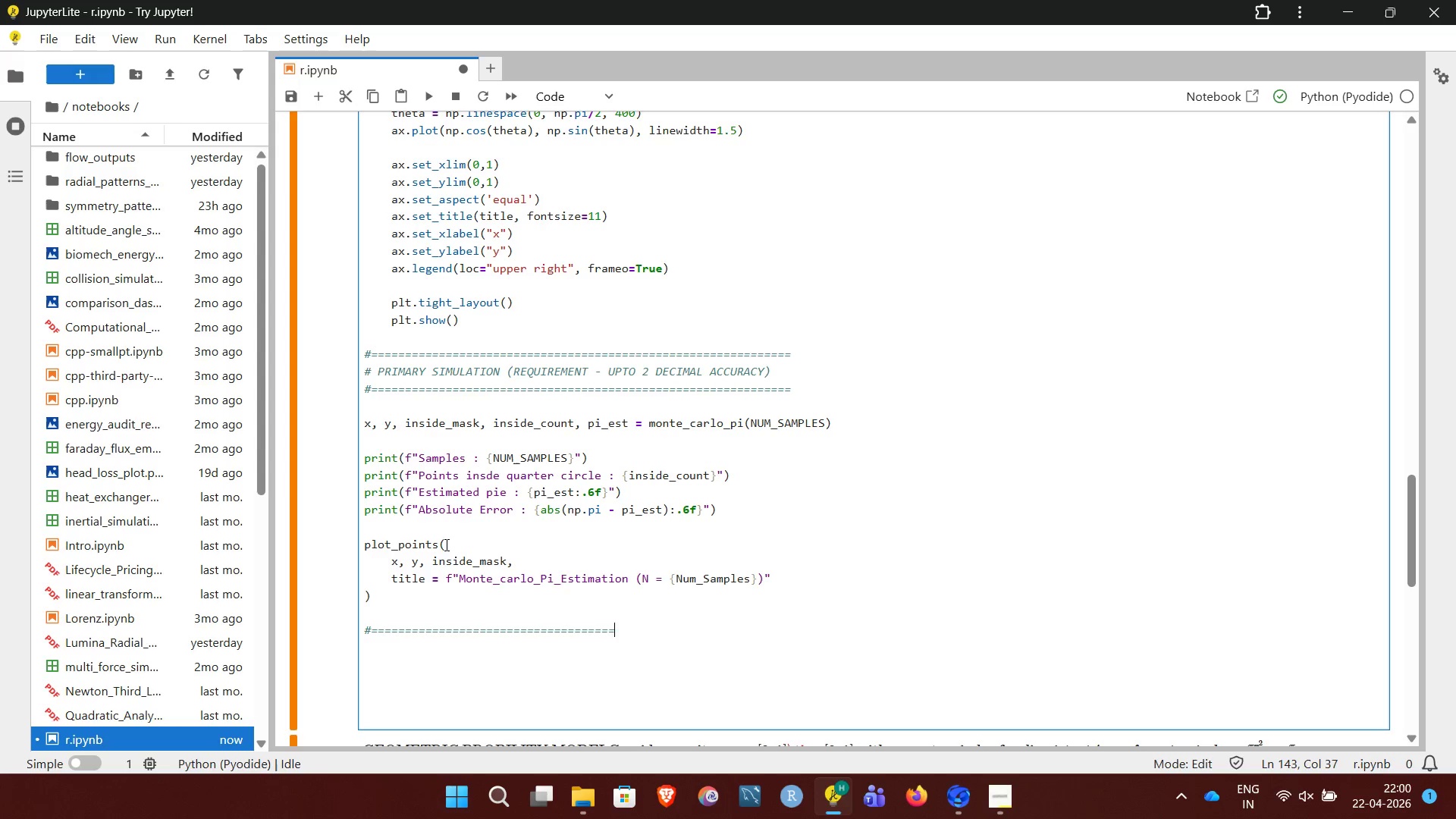 
key(Equal)
 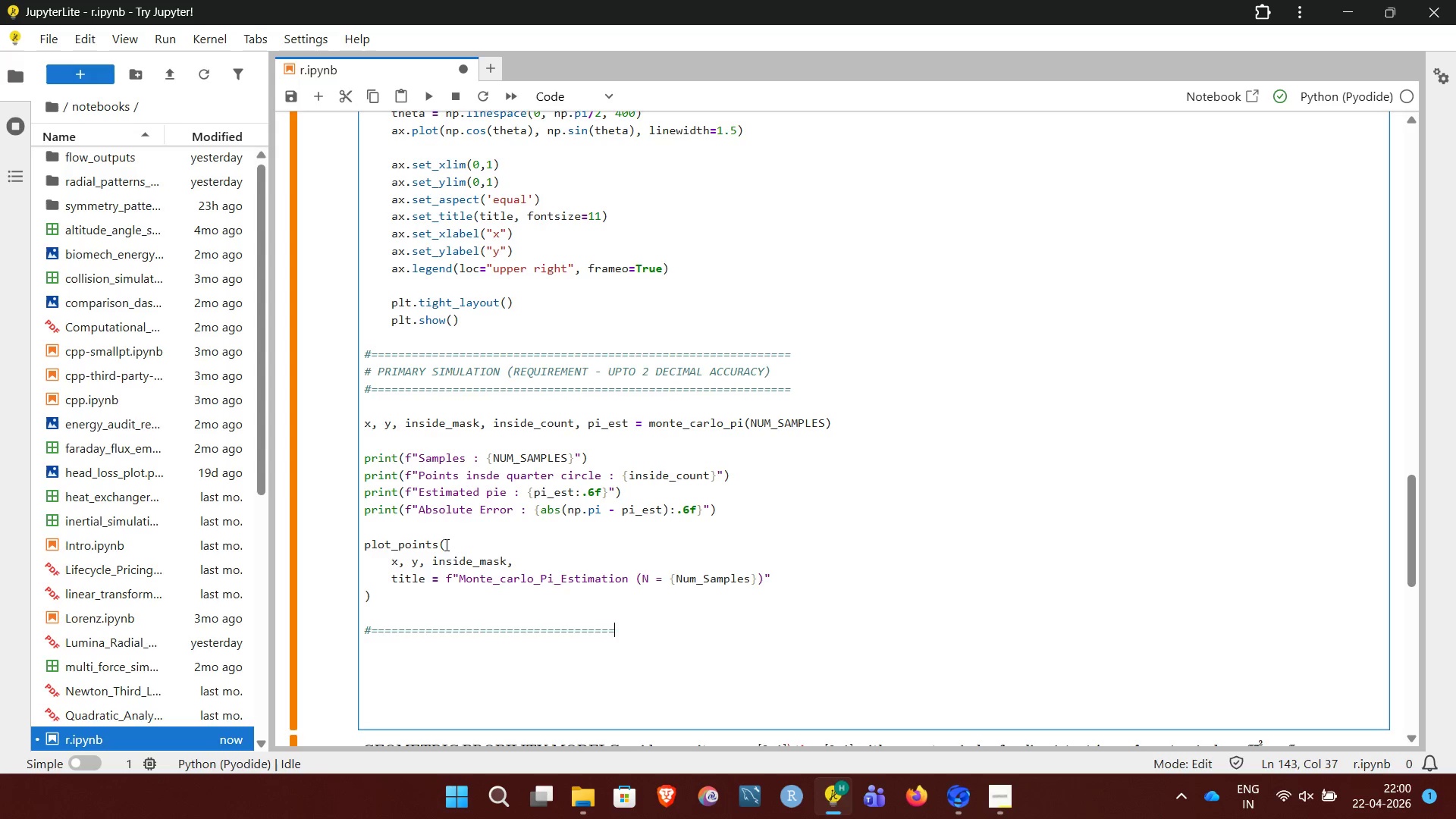 
key(Equal)
 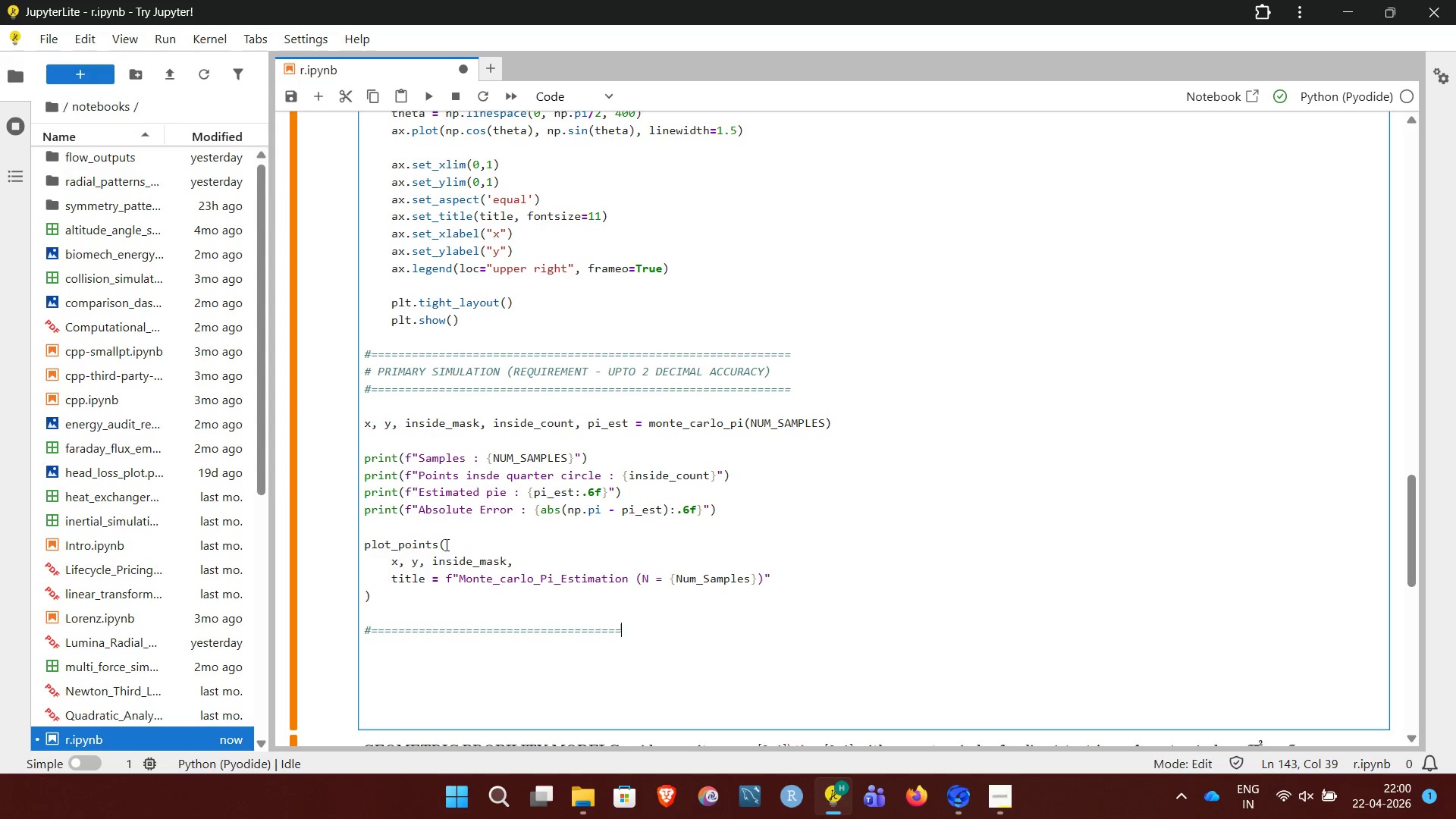 
key(Equal)
 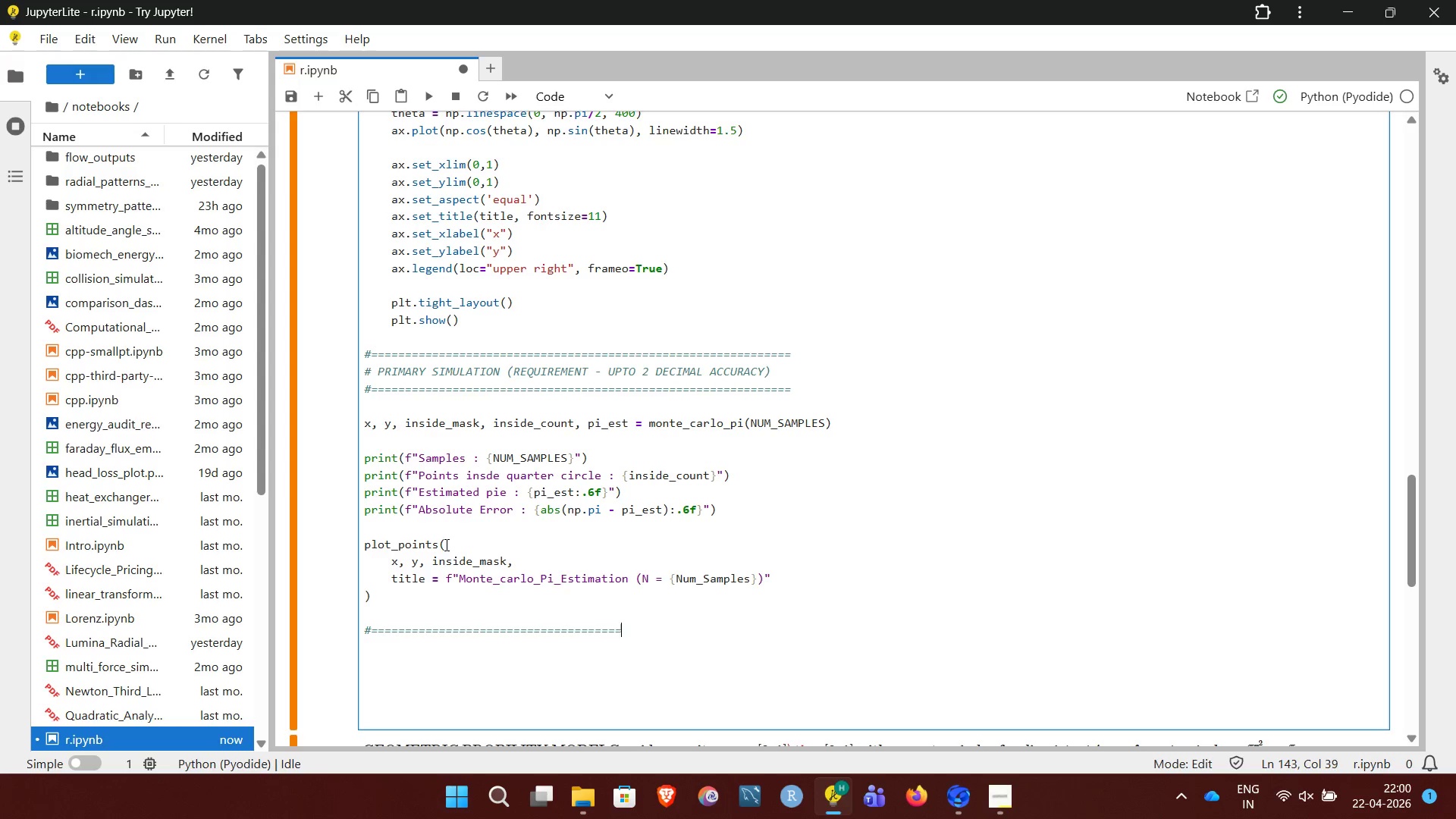 
key(Equal)
 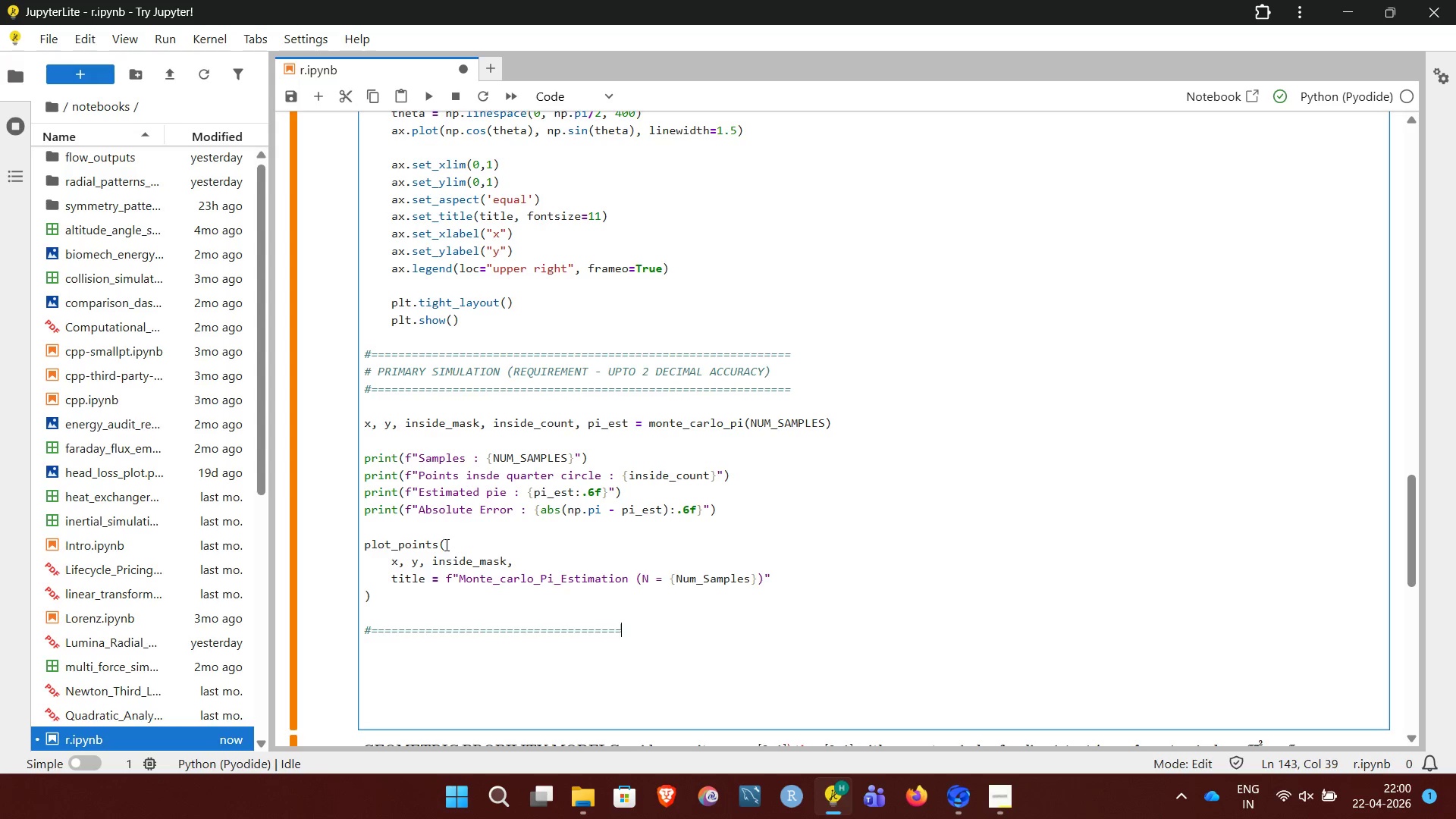 
key(Equal)
 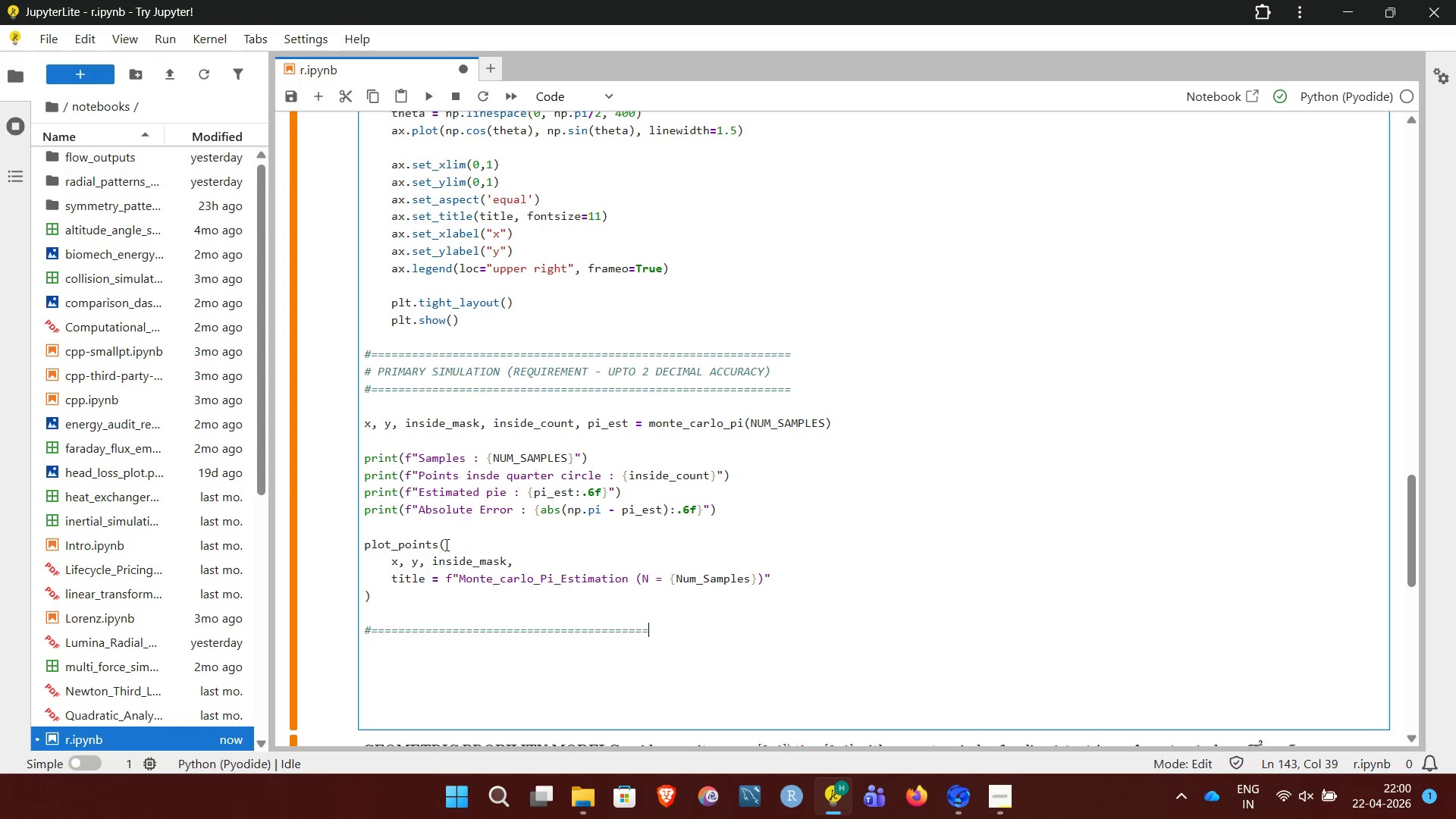 
key(Equal)
 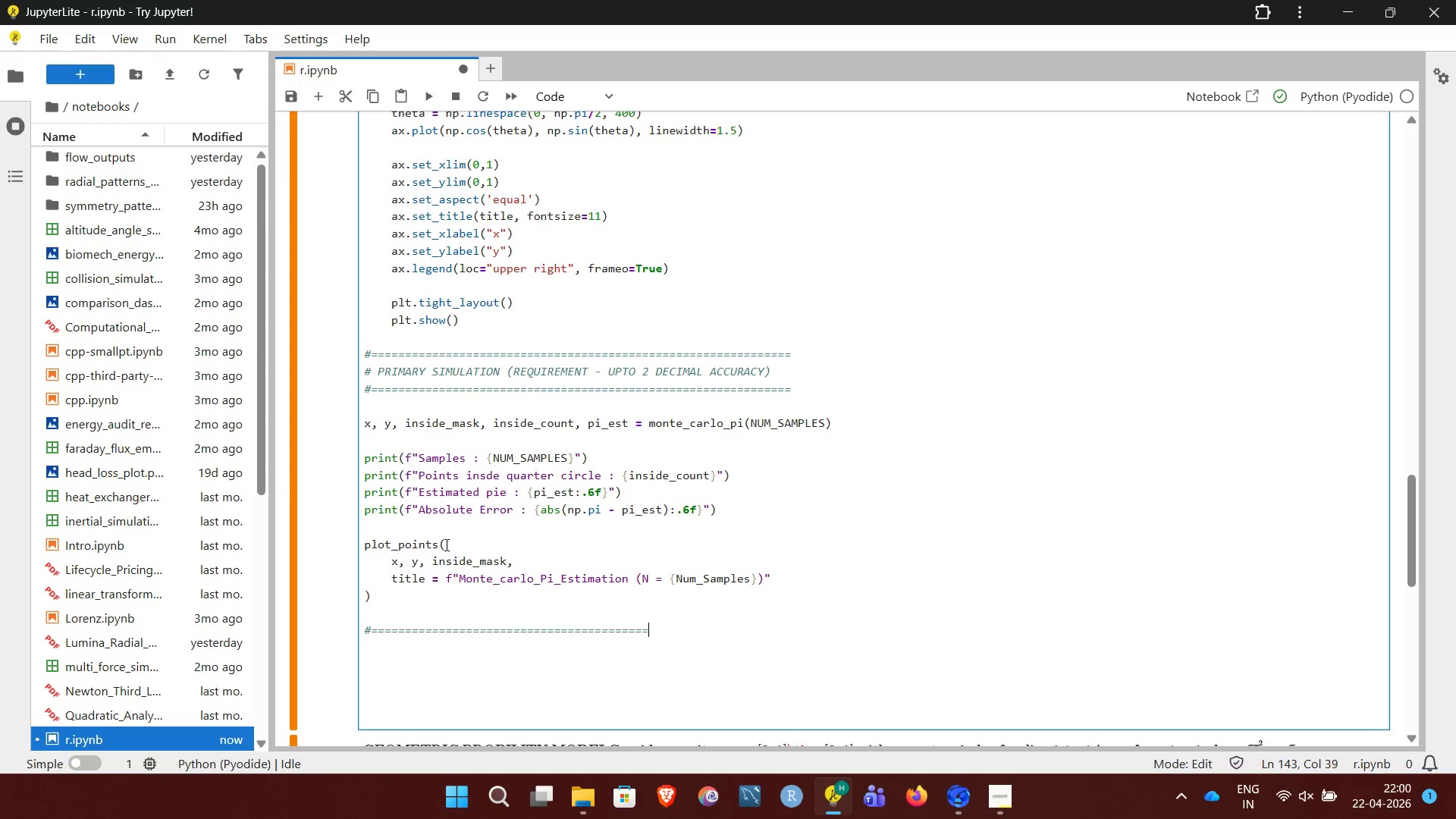 
key(Equal)
 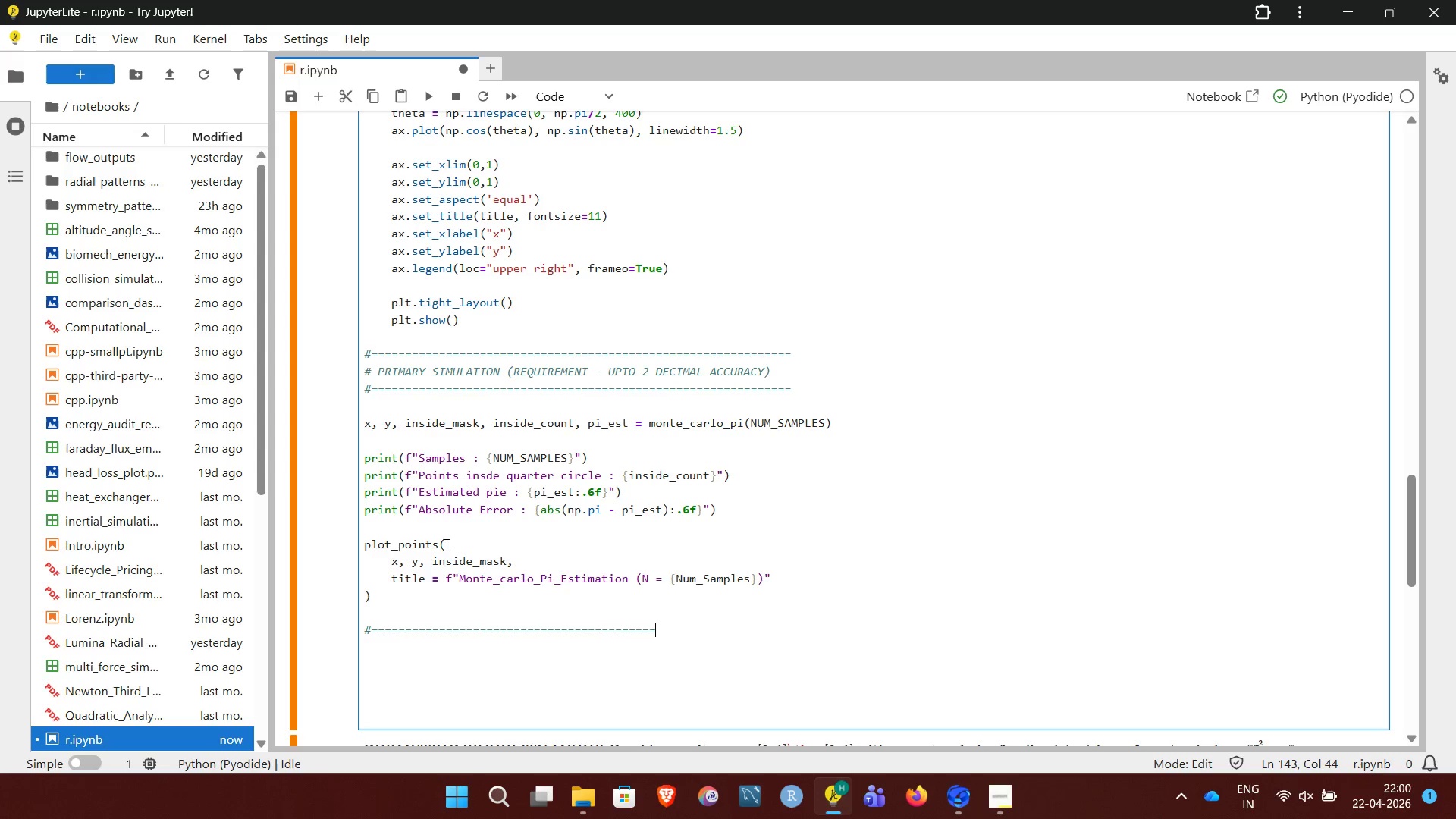 
key(Equal)
 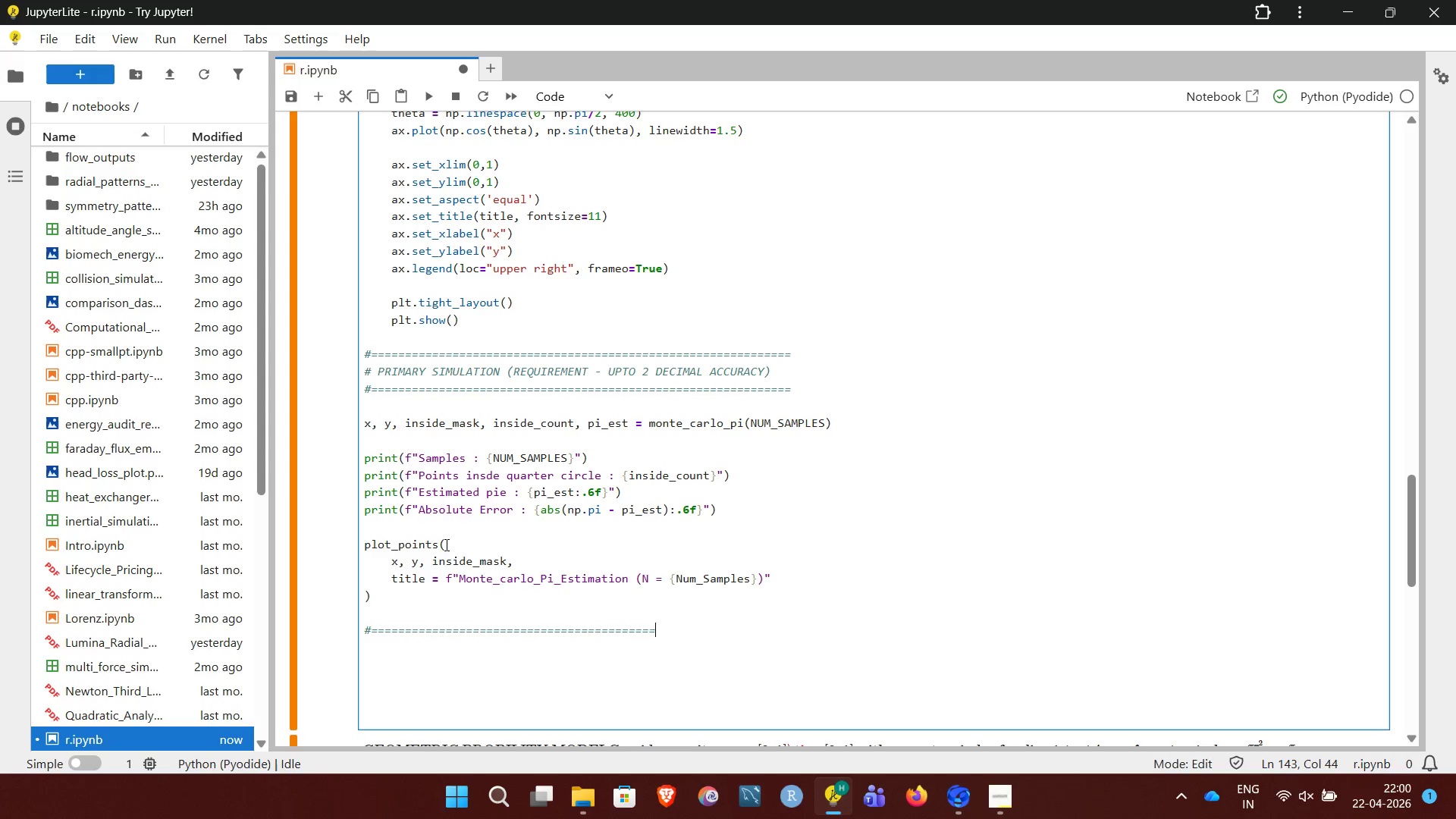 
key(Equal)
 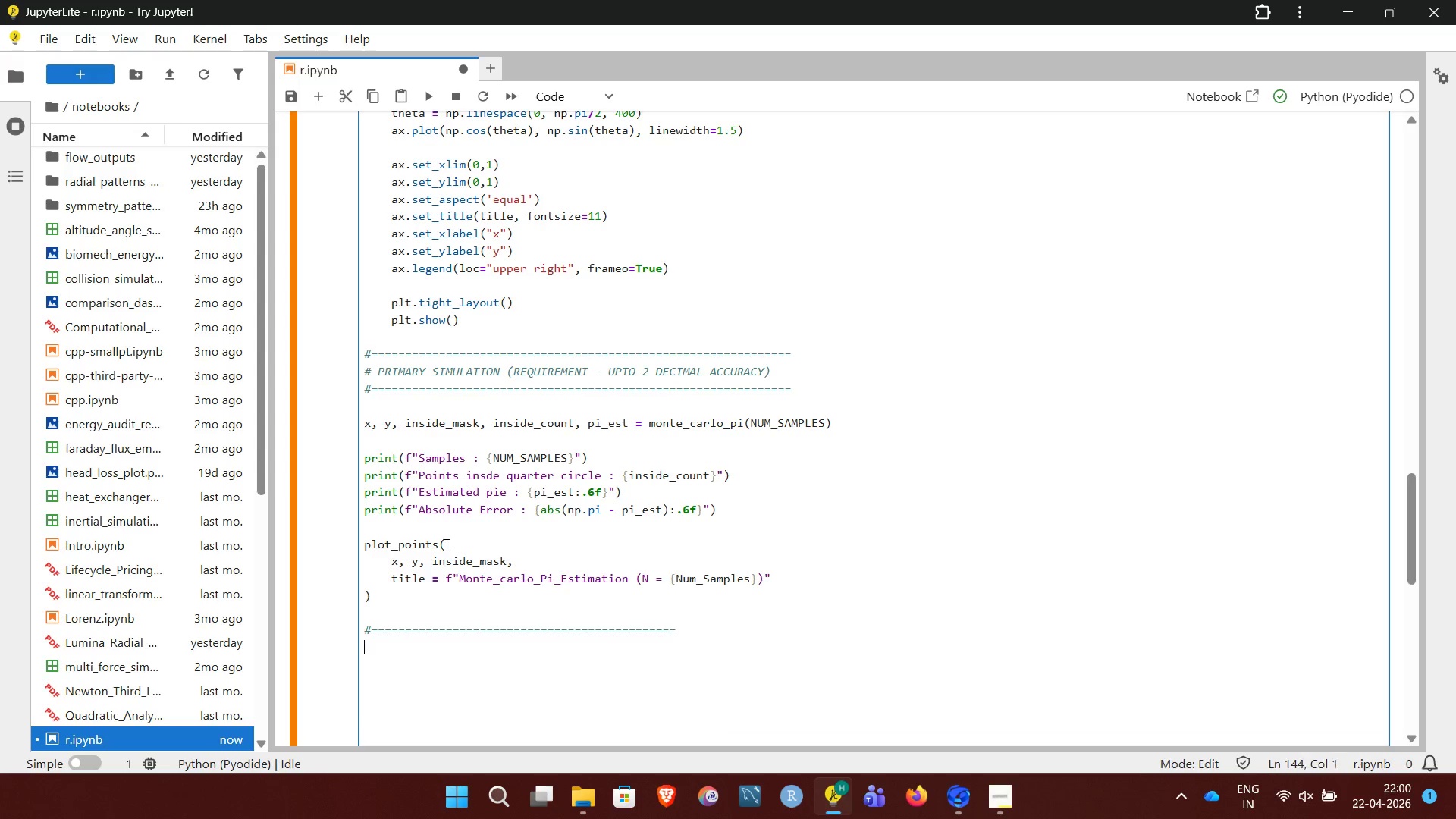 
key(Enter)
 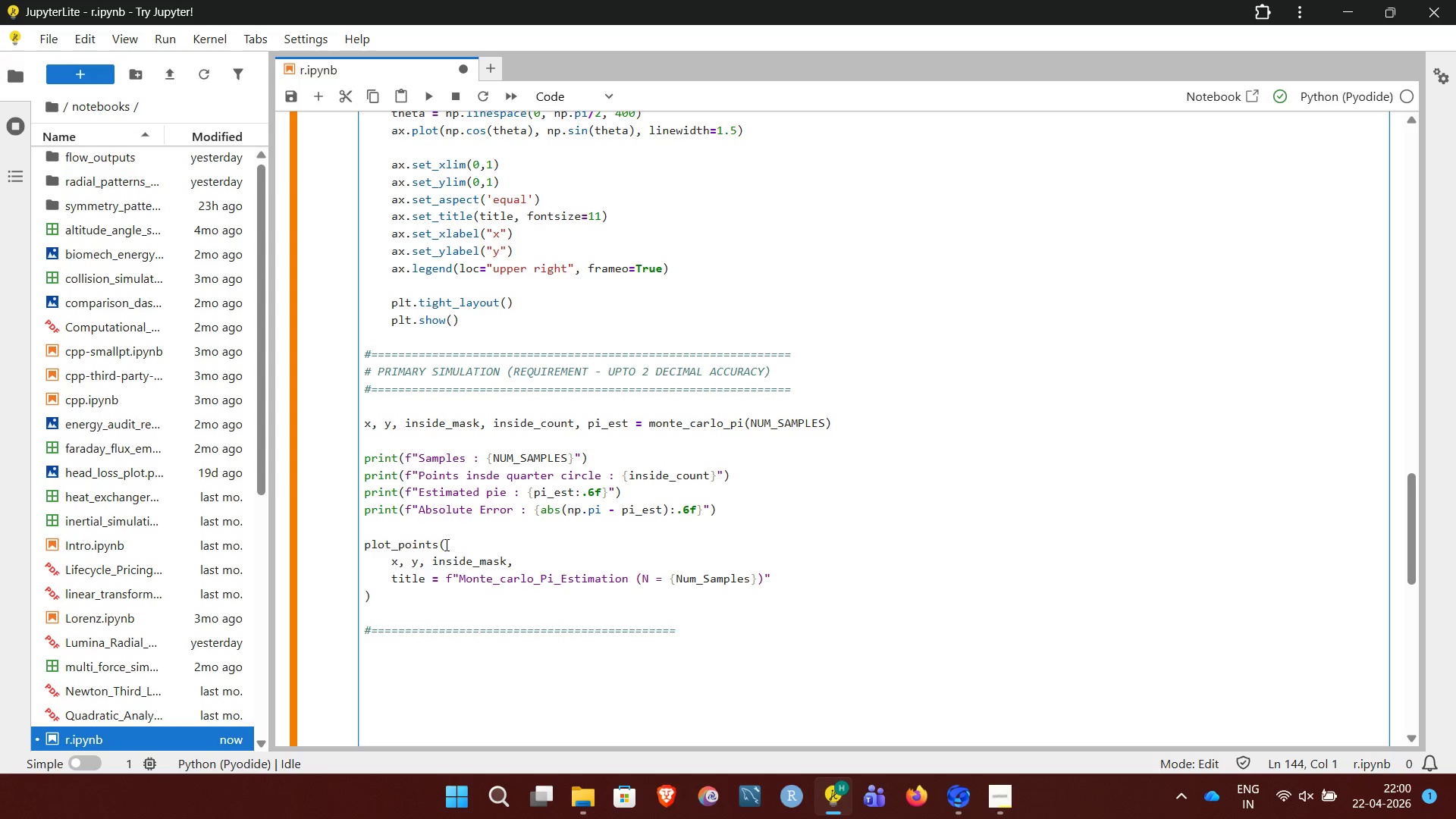 
type(# CONVERGENCE ANALYSIS)
 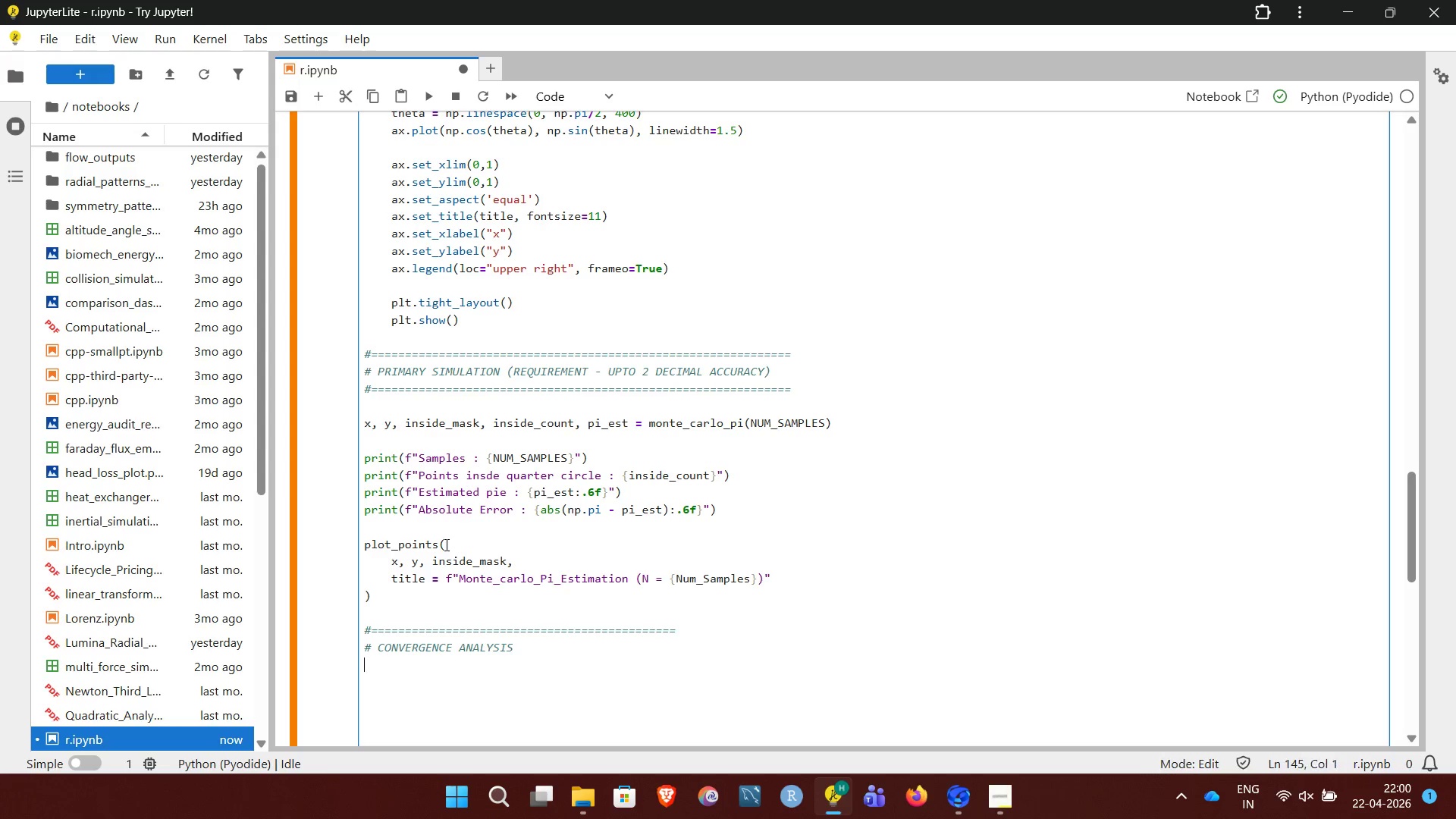 
key(Enter)
 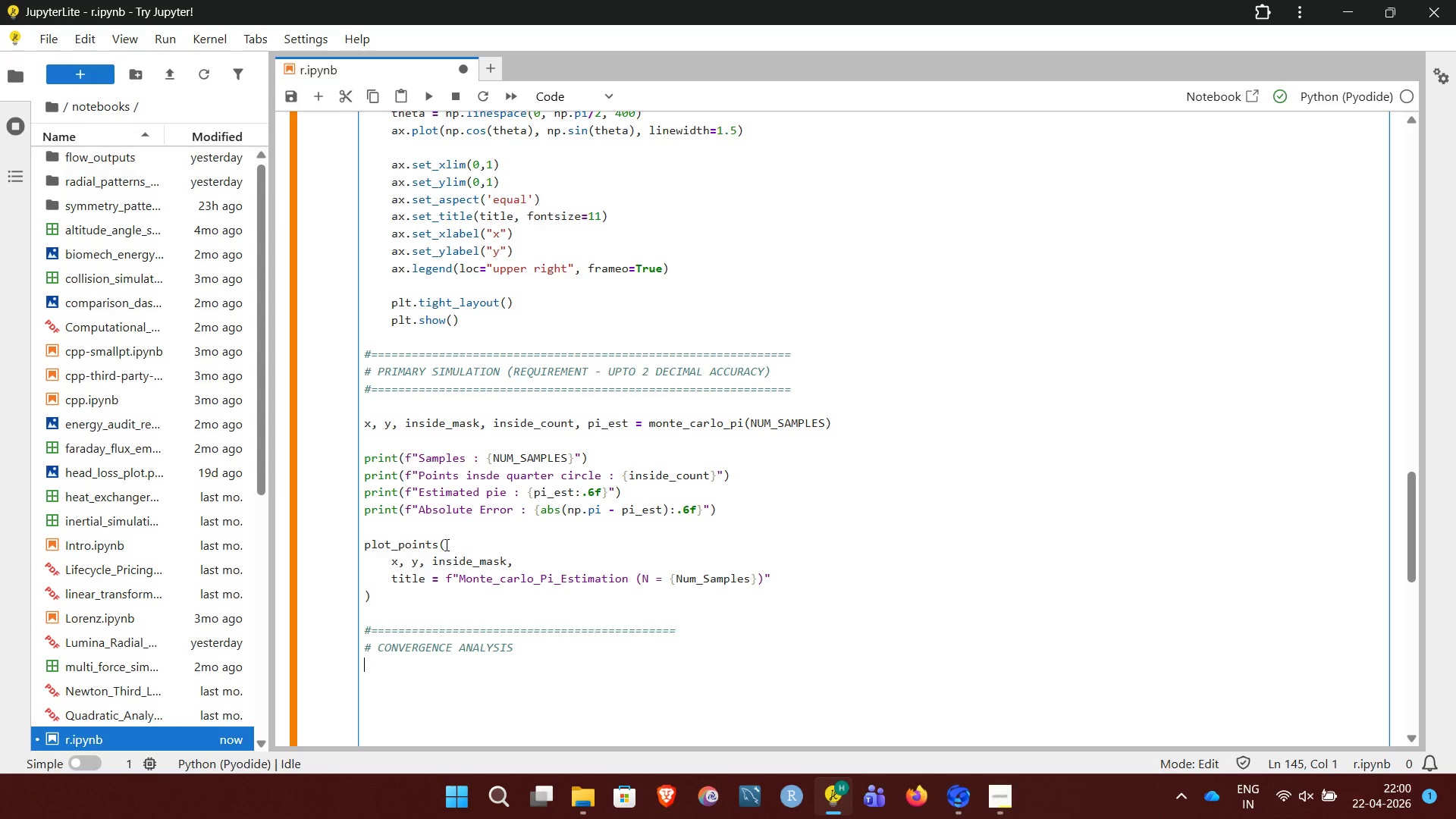 
key(Shift+3)
 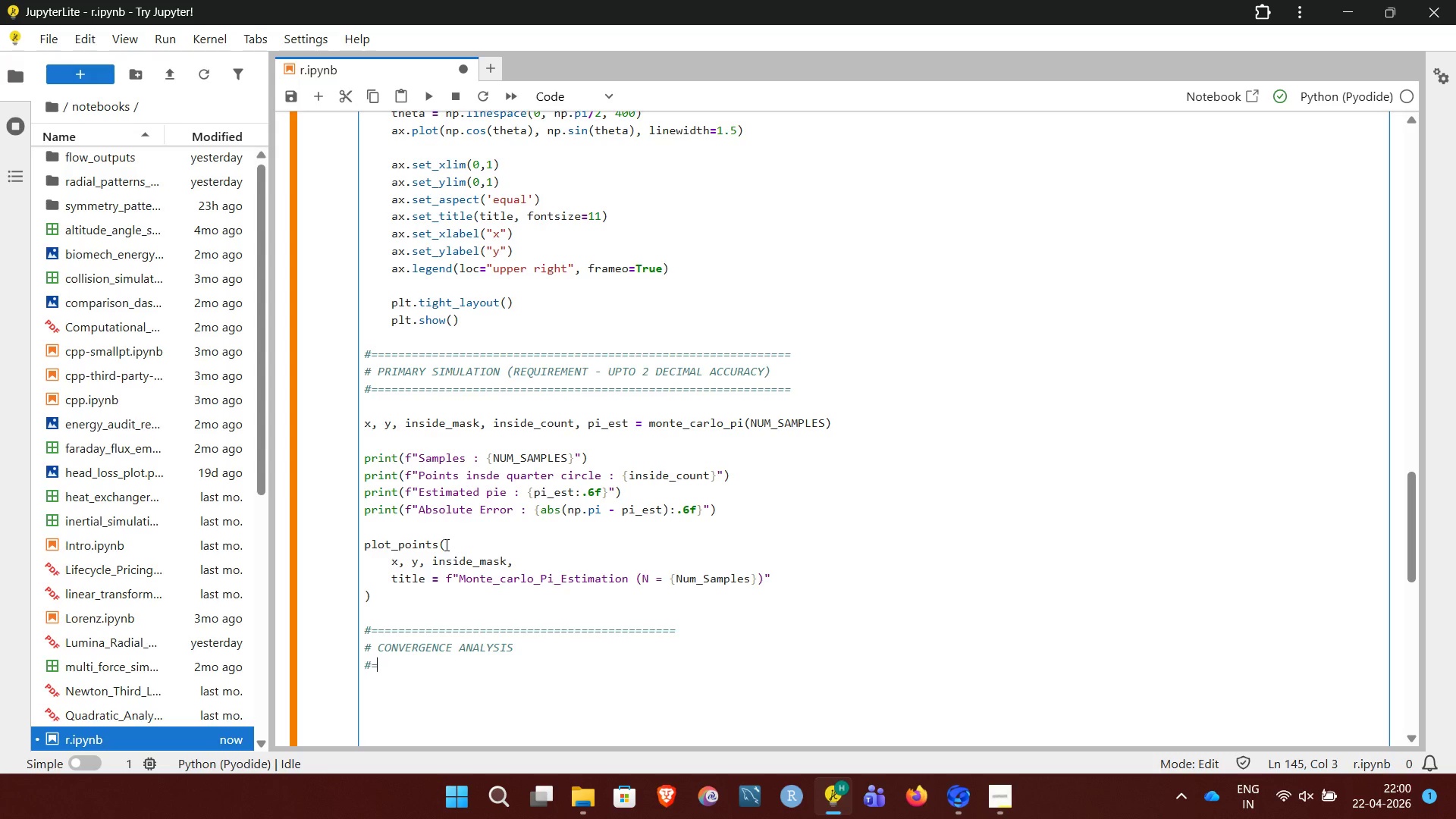 
hold_key(key=Equal, duration=1.5)
 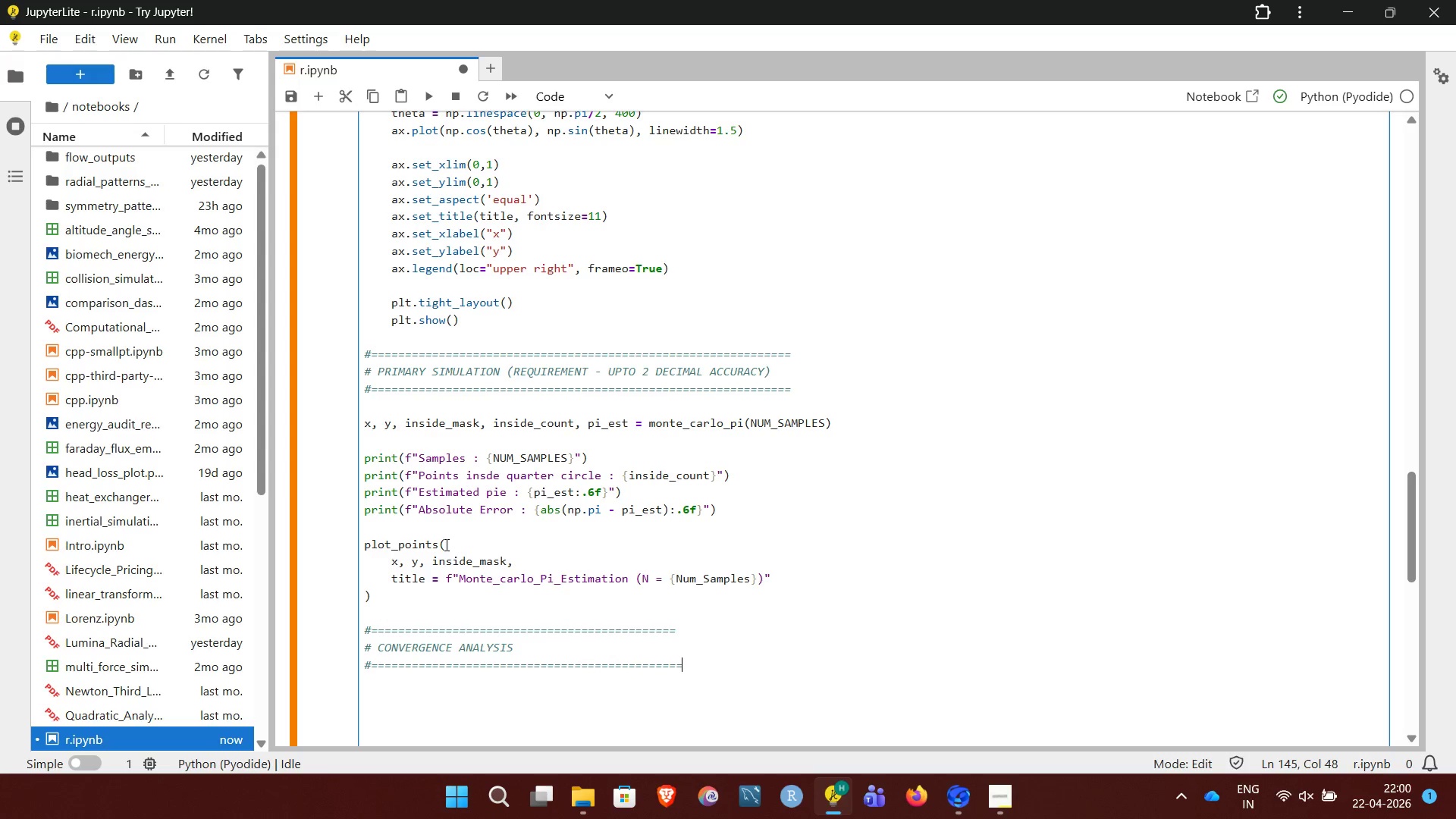 
hold_key(key=Equal, duration=0.36)
 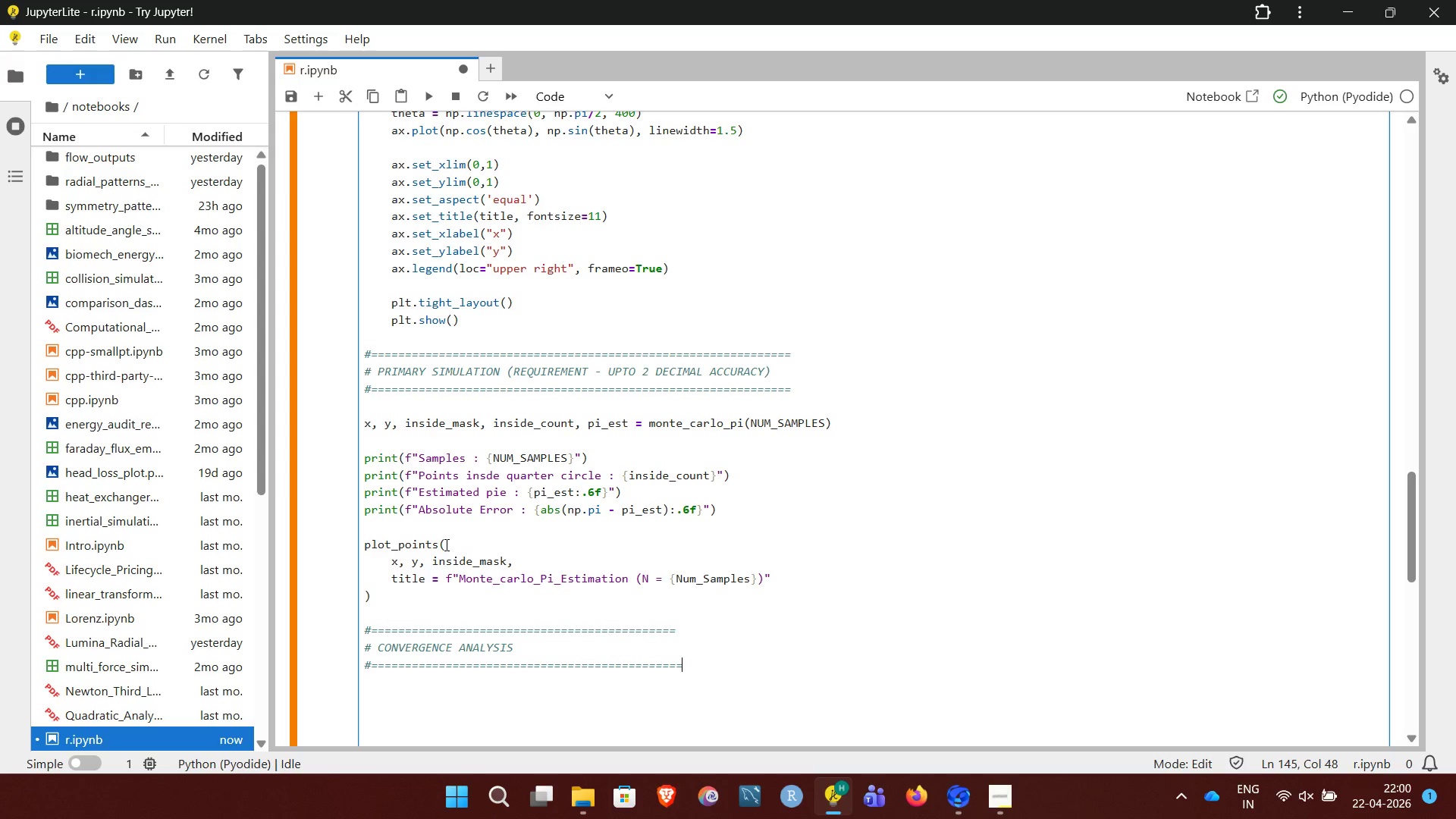 
key(Backspace)
 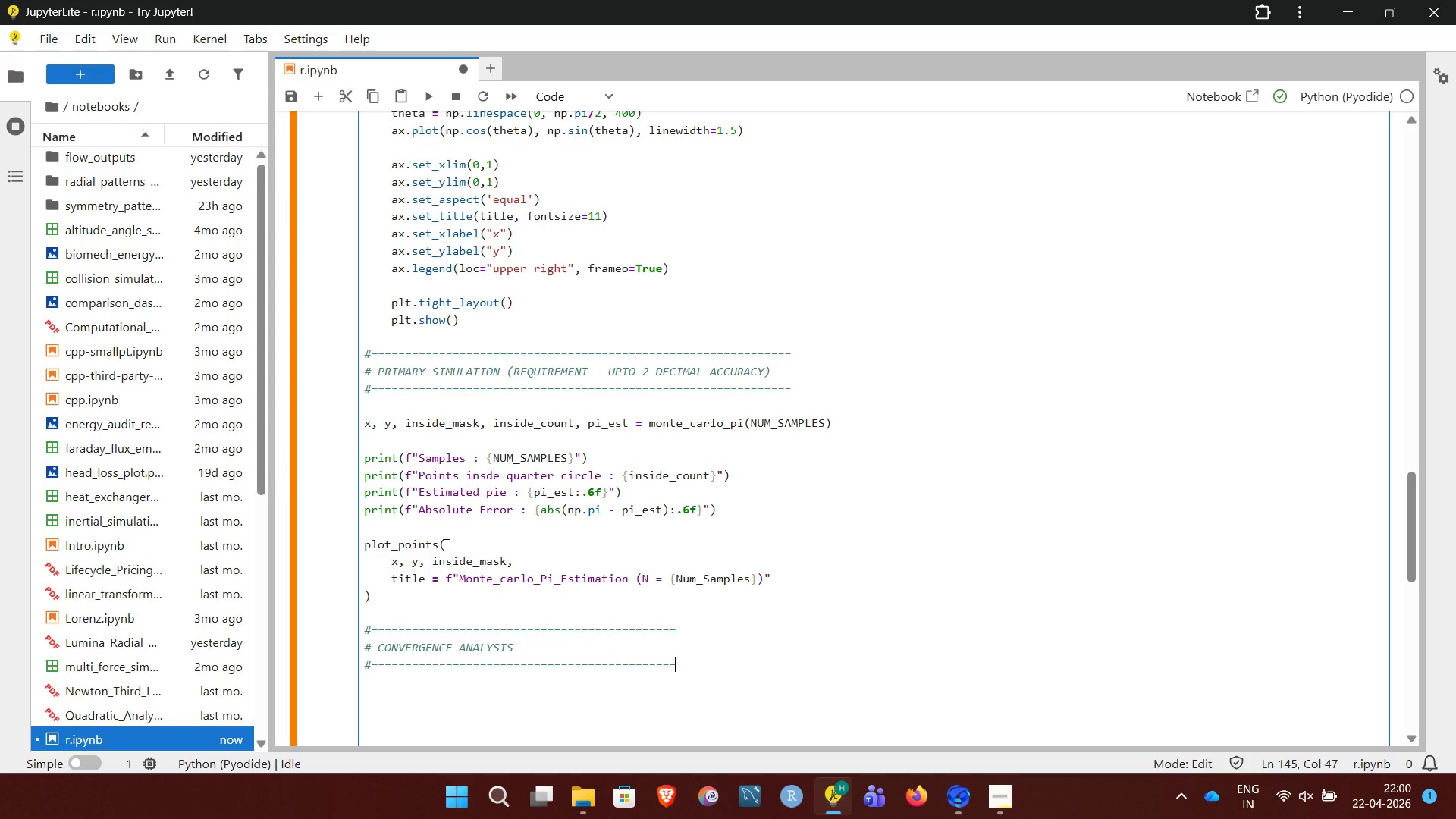 
key(Backspace)
 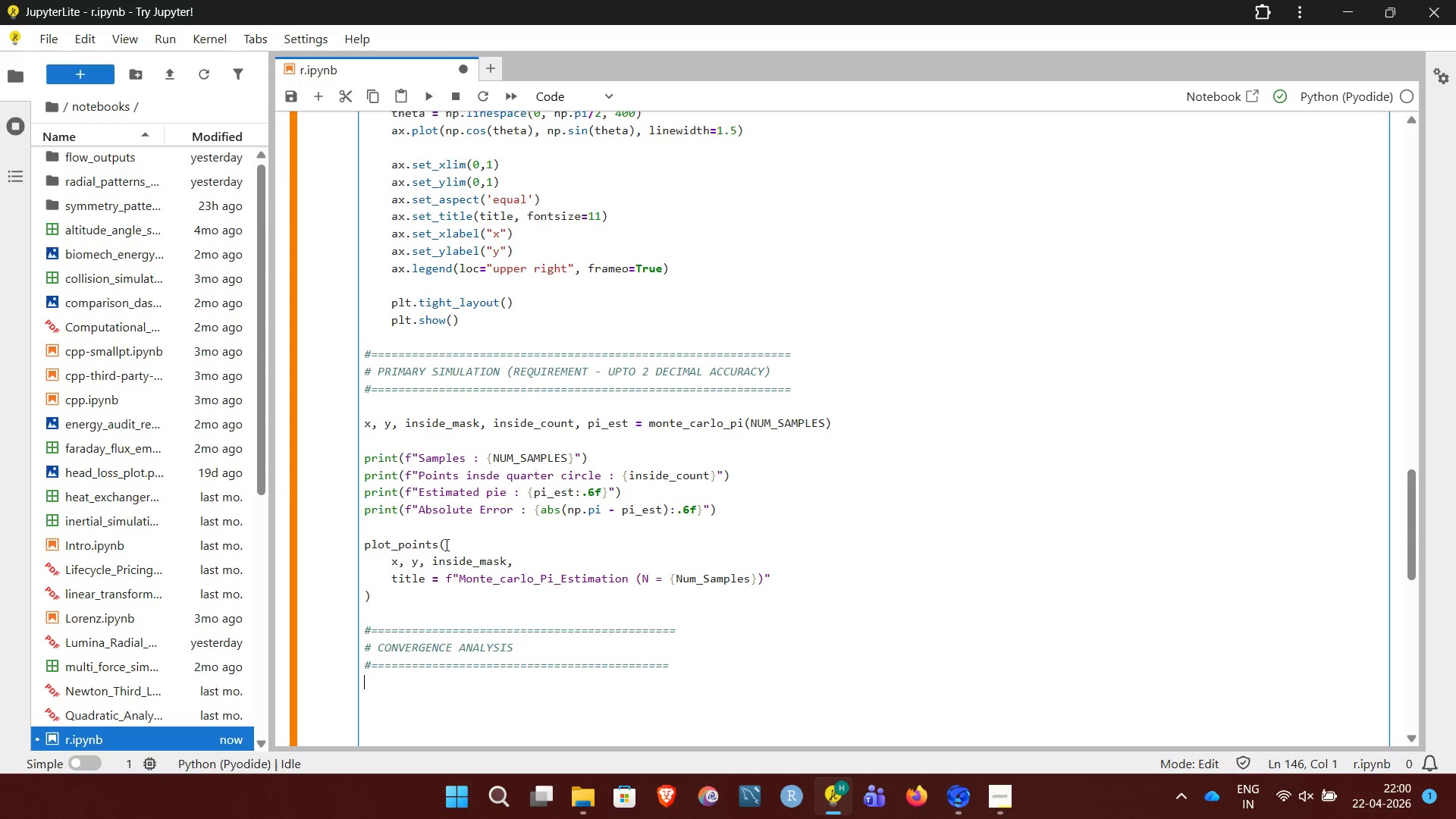 
key(Enter)
 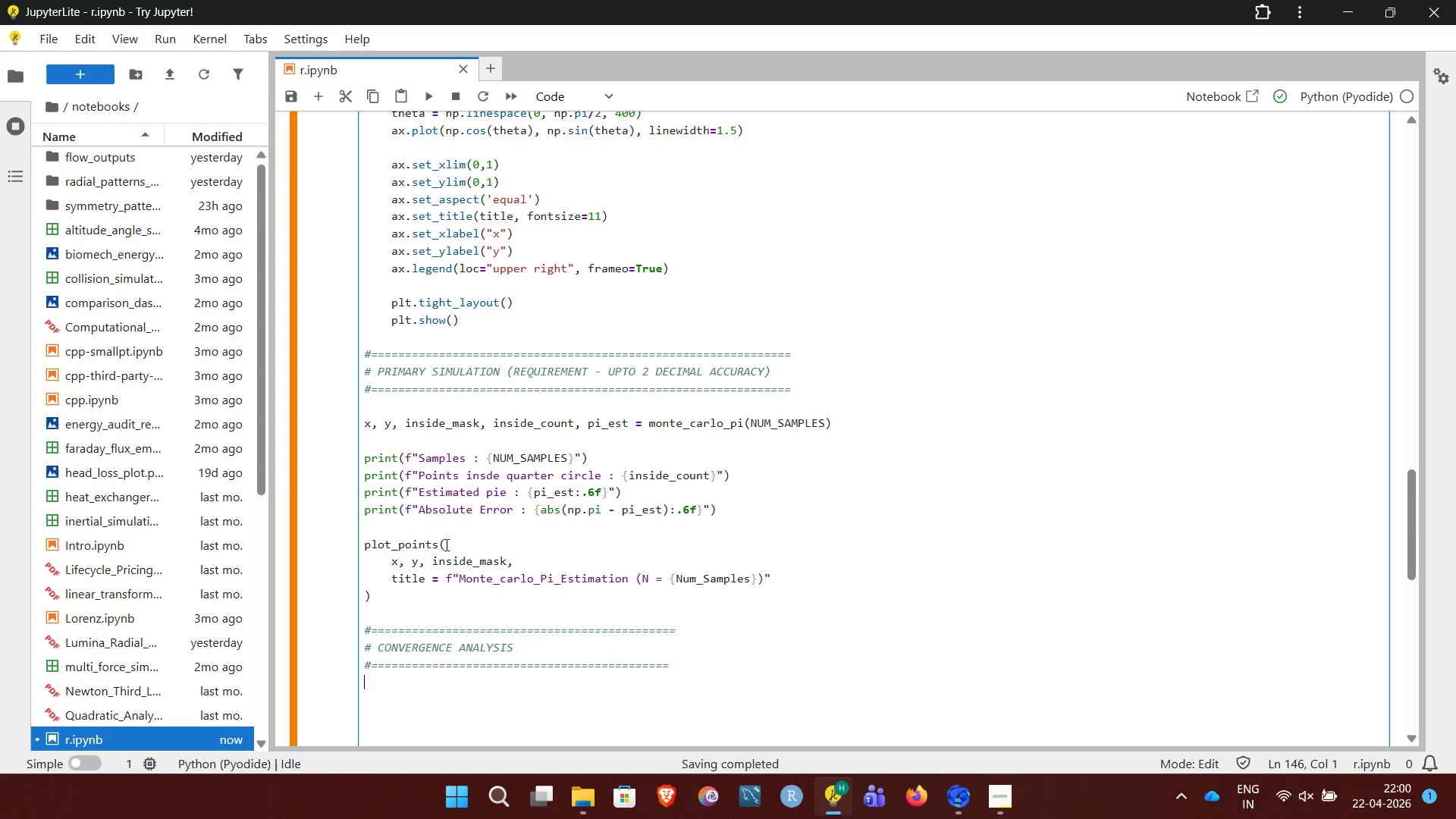 
type(sample_sizes = [10**2, 10**3, )
 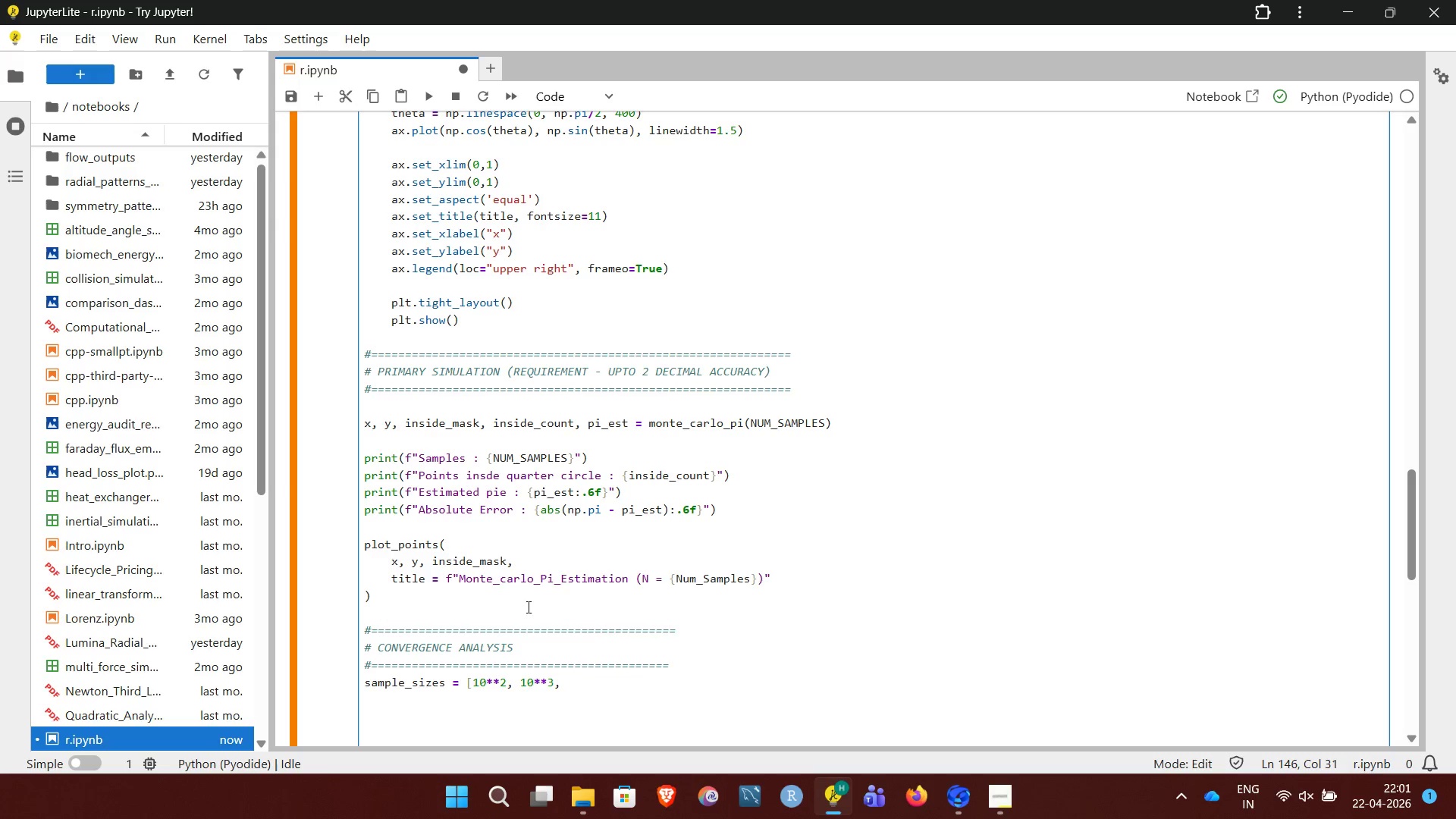 
left_click([1017, 798])